 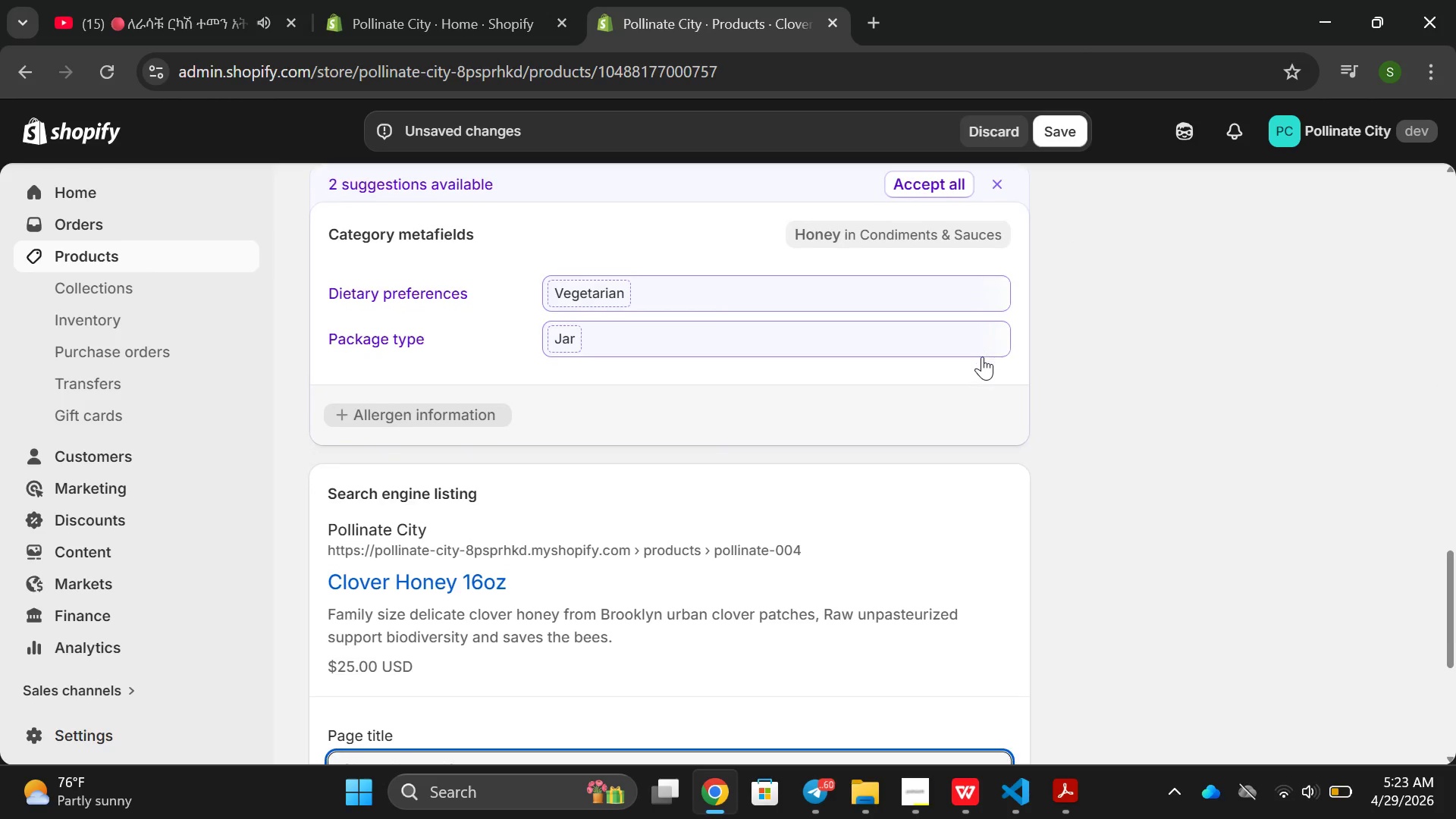 
left_click([933, 352])
 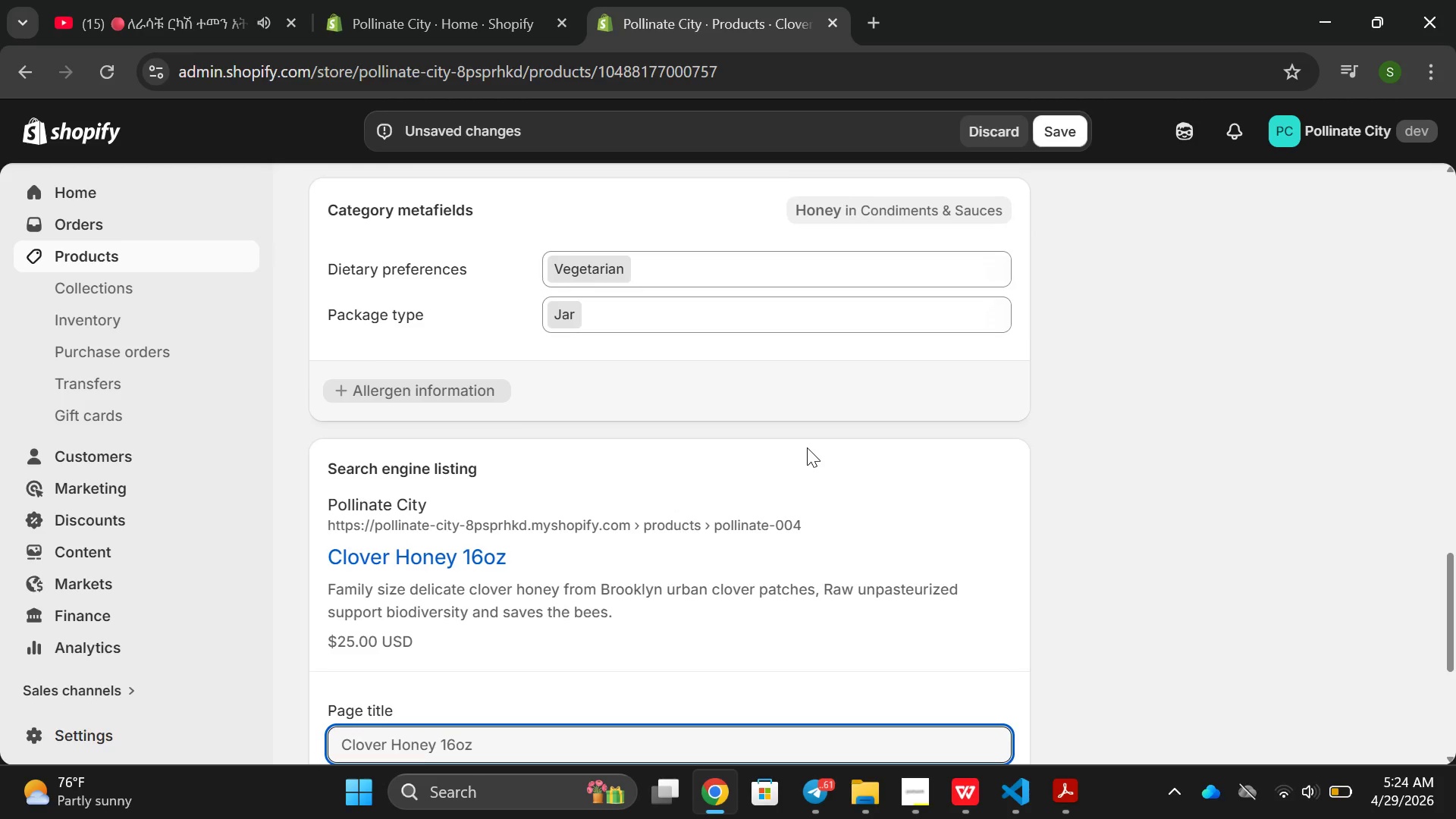 
wait(7.89)
 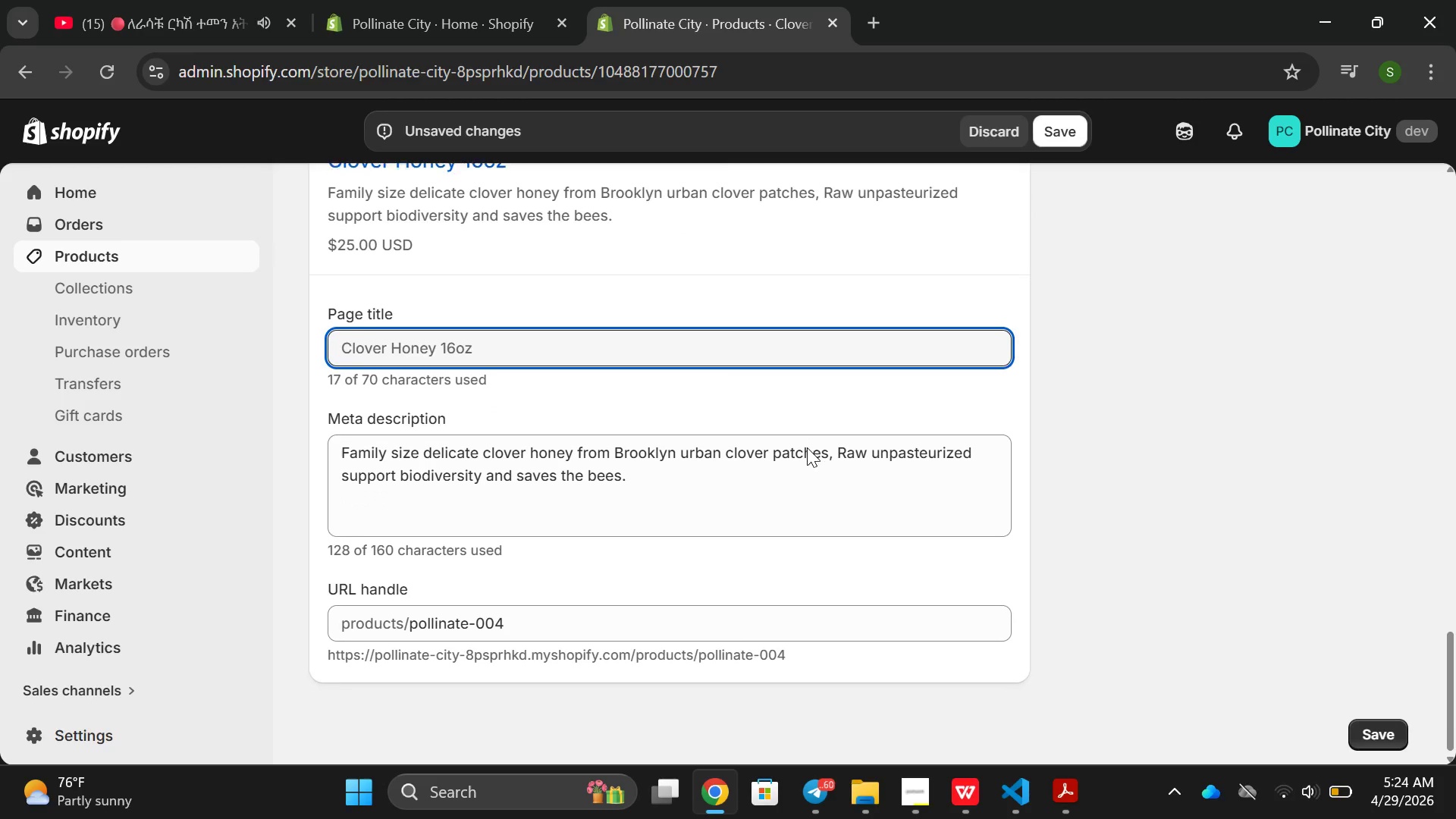 
left_click_drag(start_coordinate=[526, 623], to_coordinate=[408, 625])
 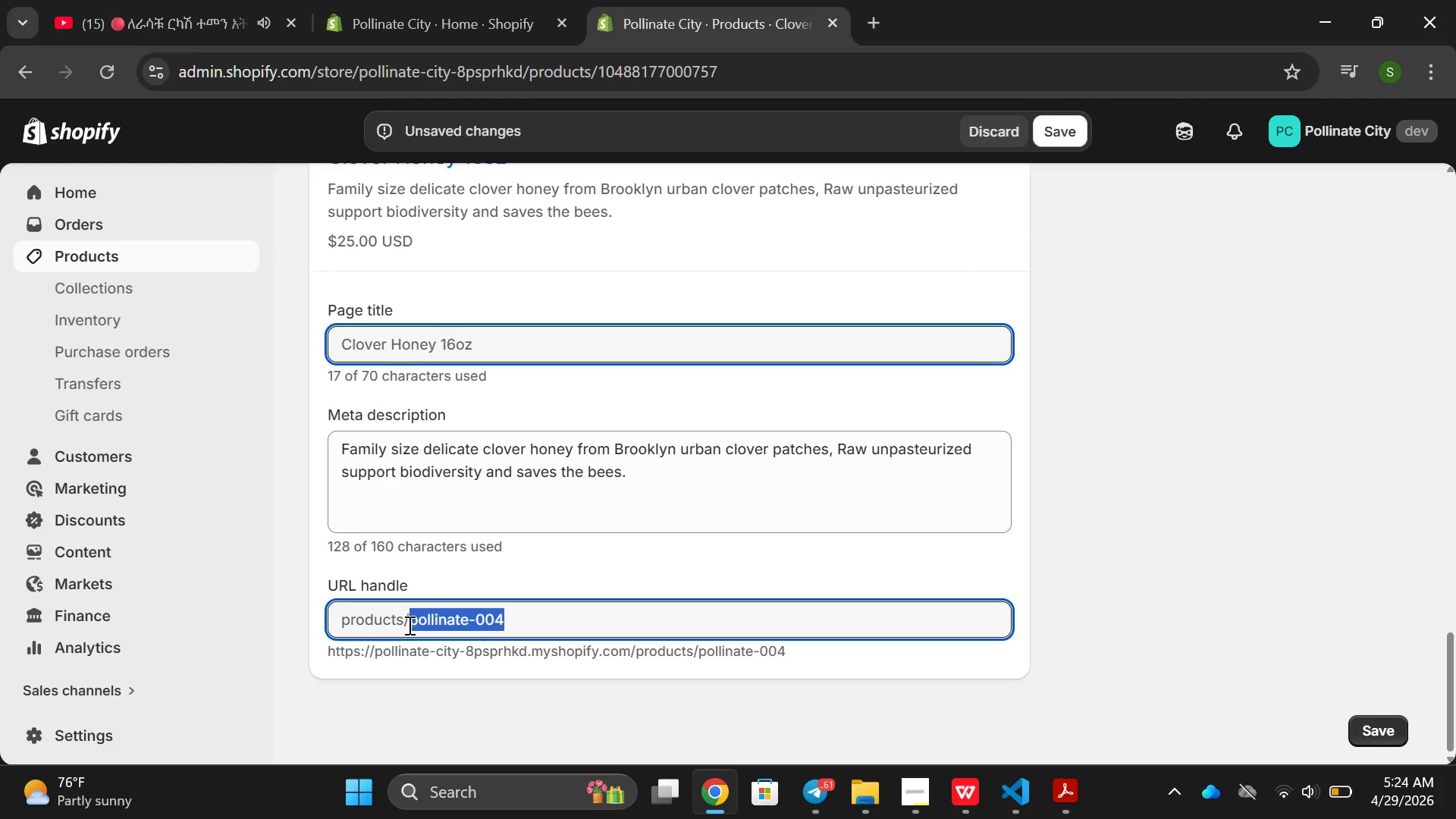 
key(Backspace)
 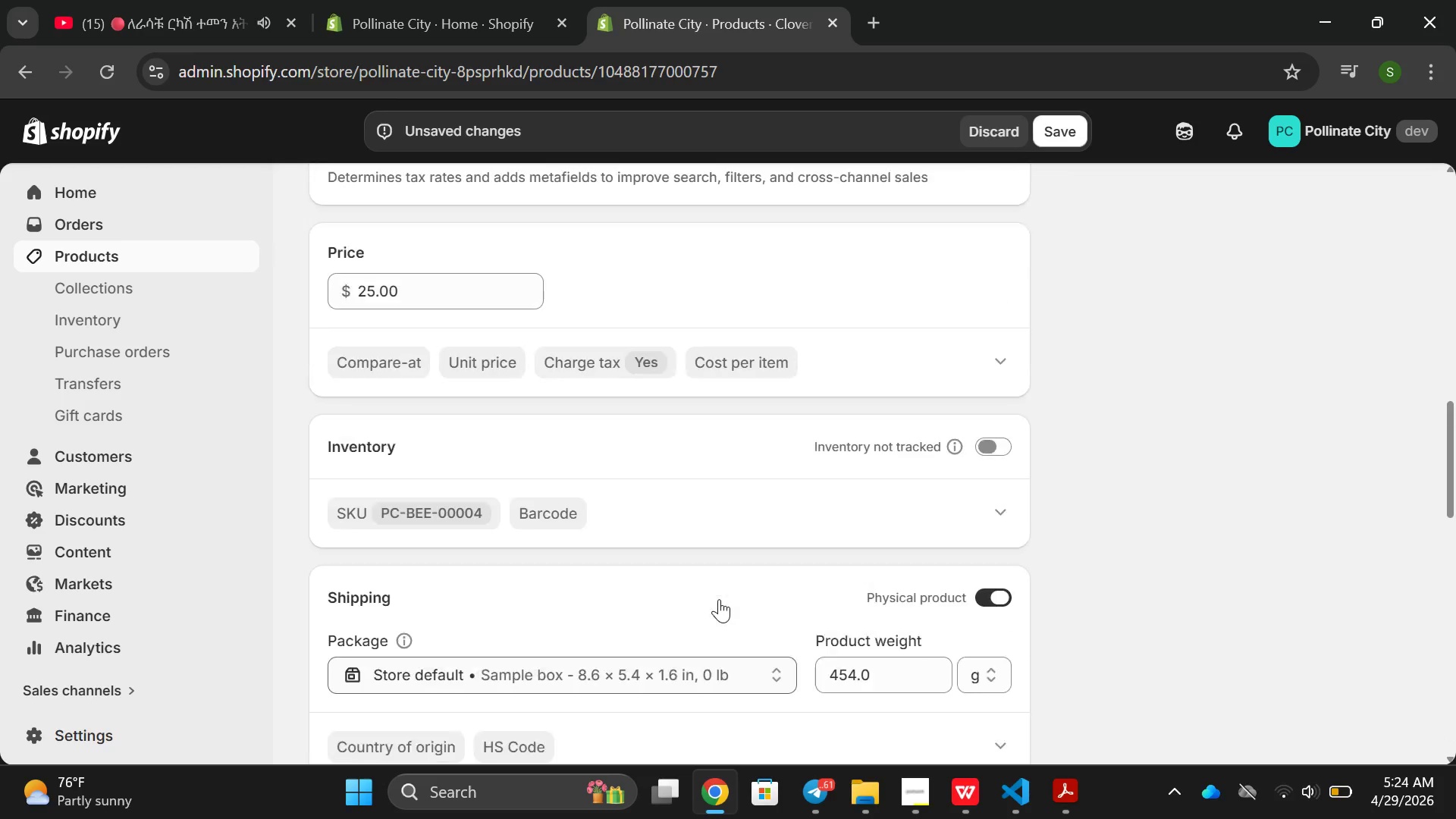 
wait(10.73)
 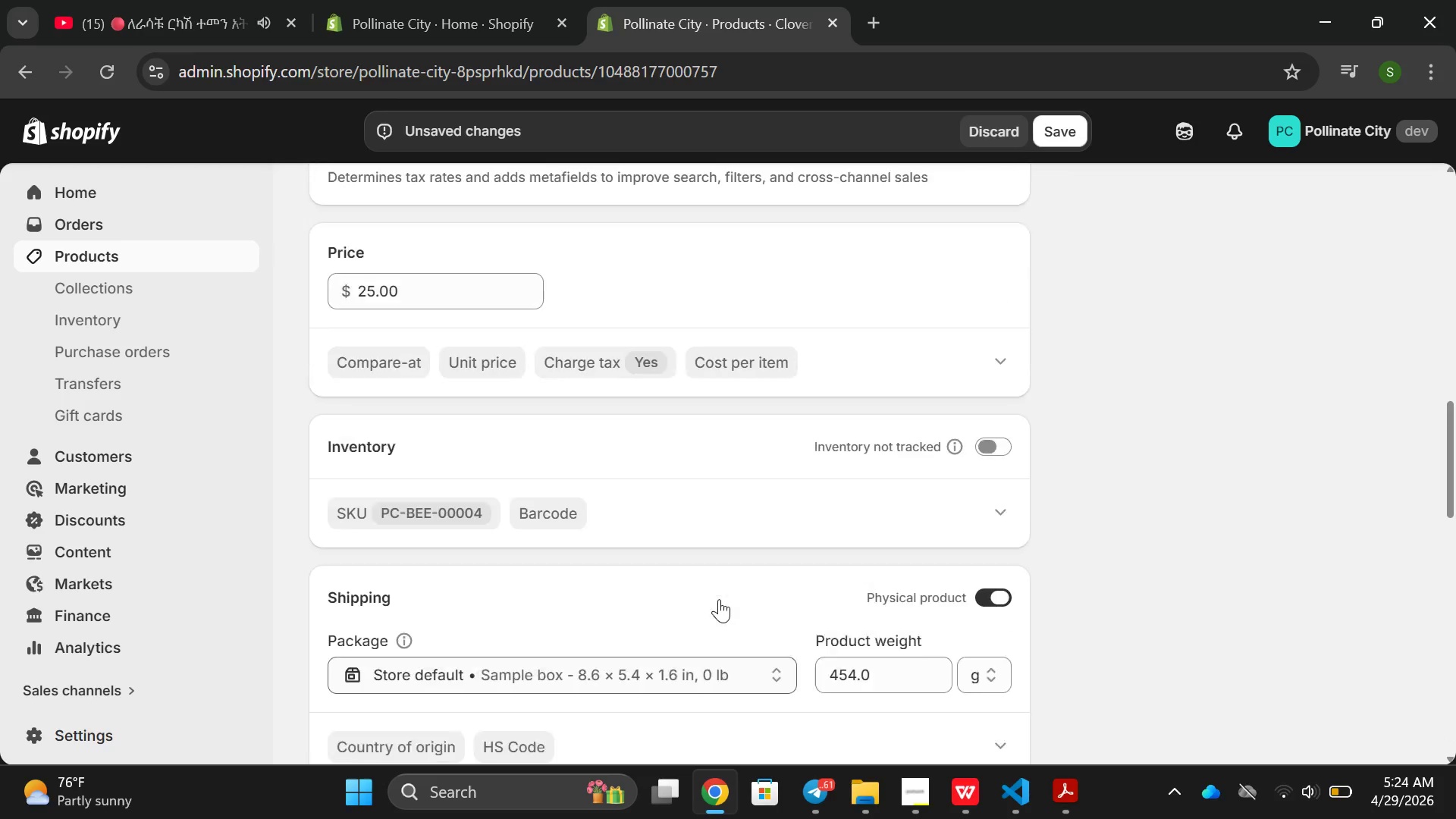 
left_click([1040, 171])
 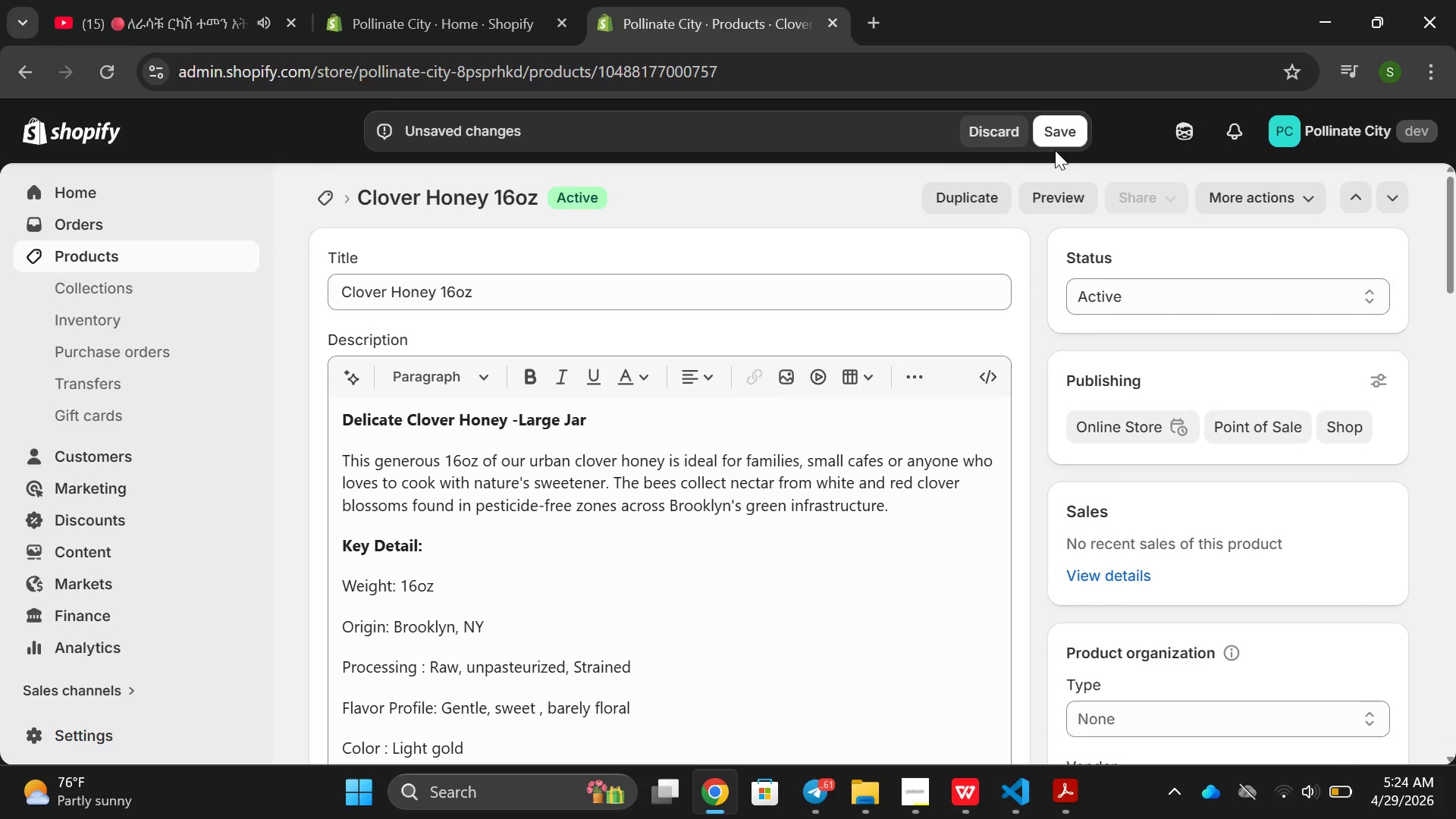 
left_click([1055, 150])
 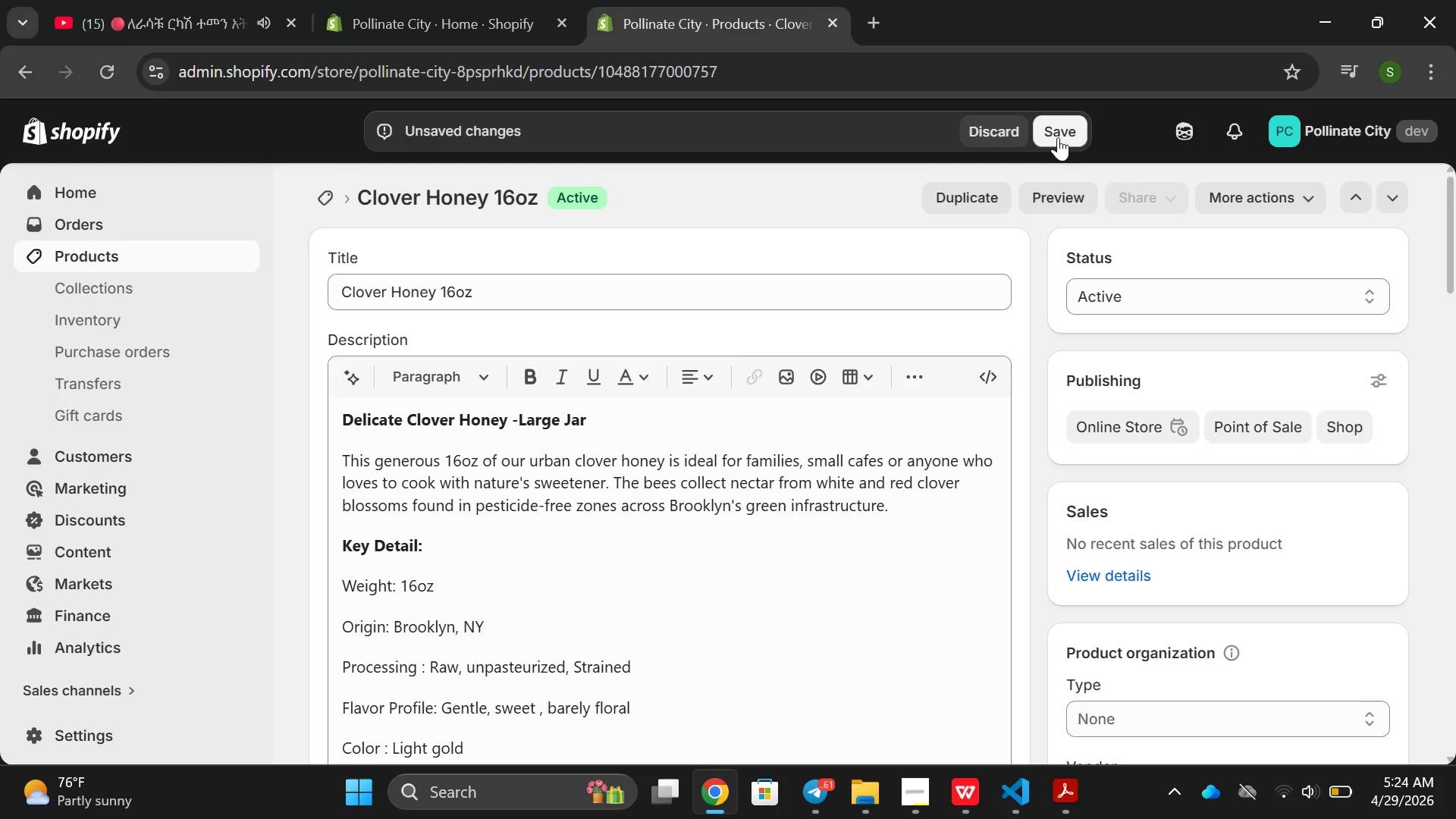 
left_click([1058, 137])
 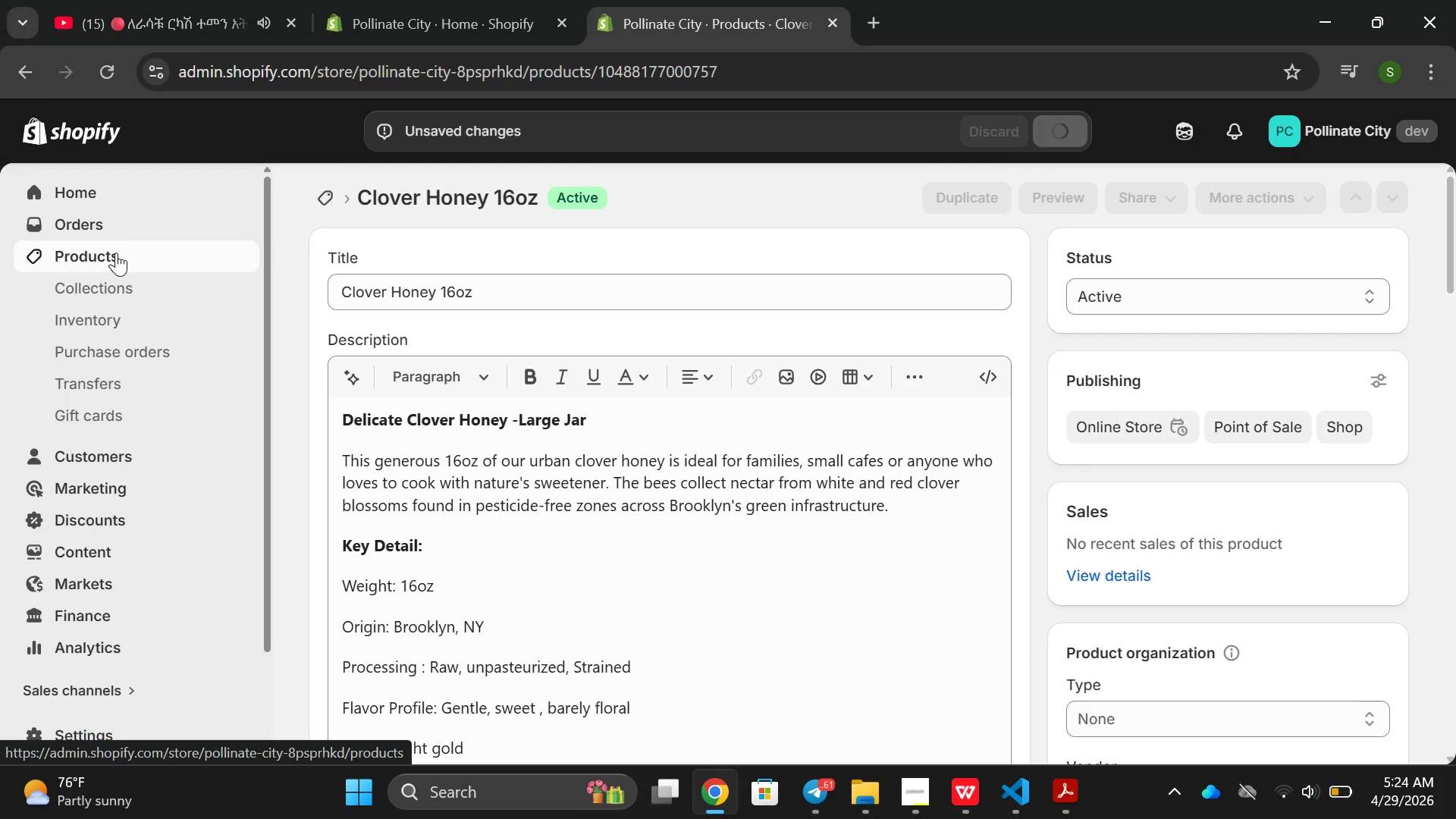 
wait(6.78)
 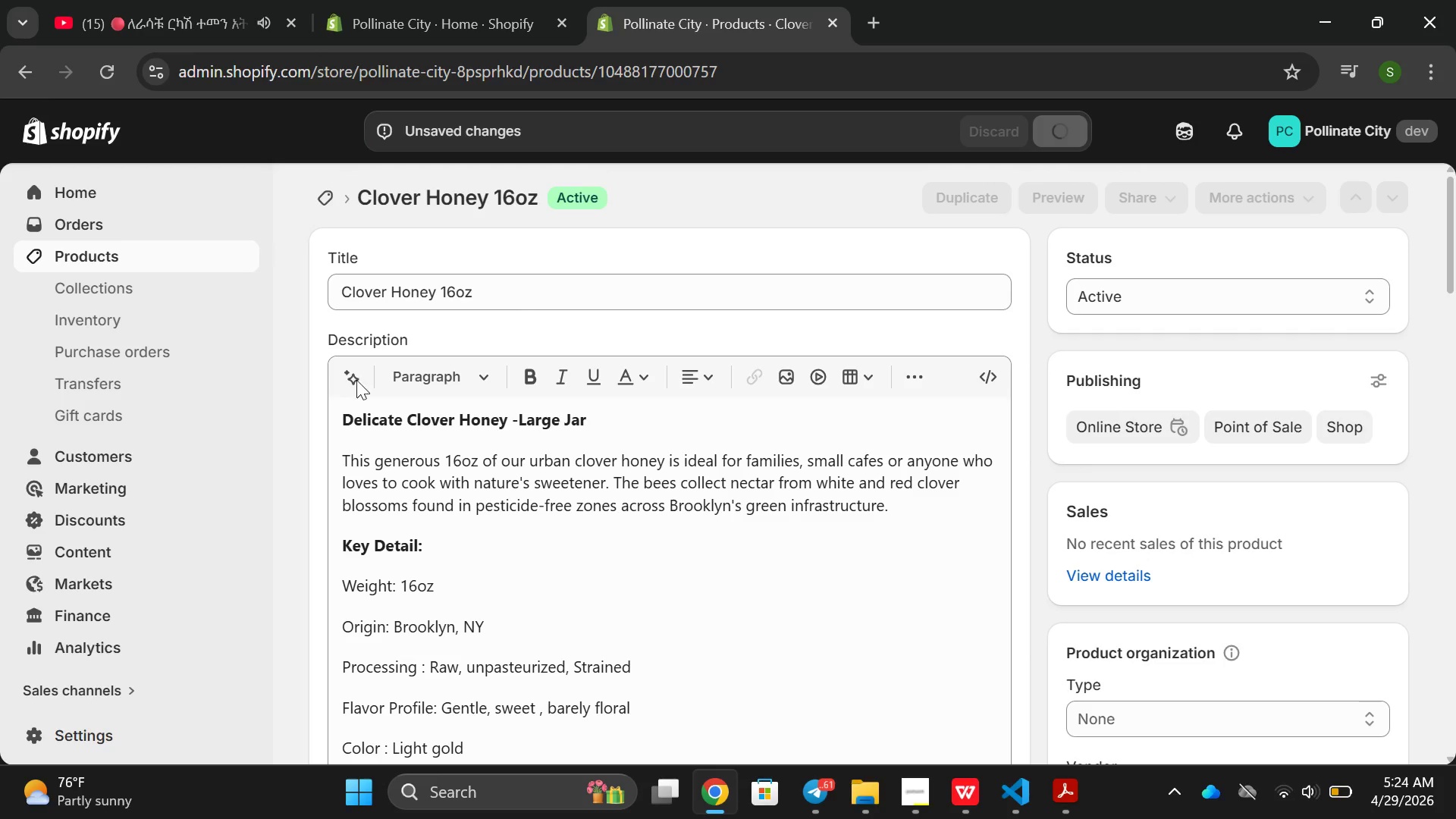 
left_click([116, 253])
 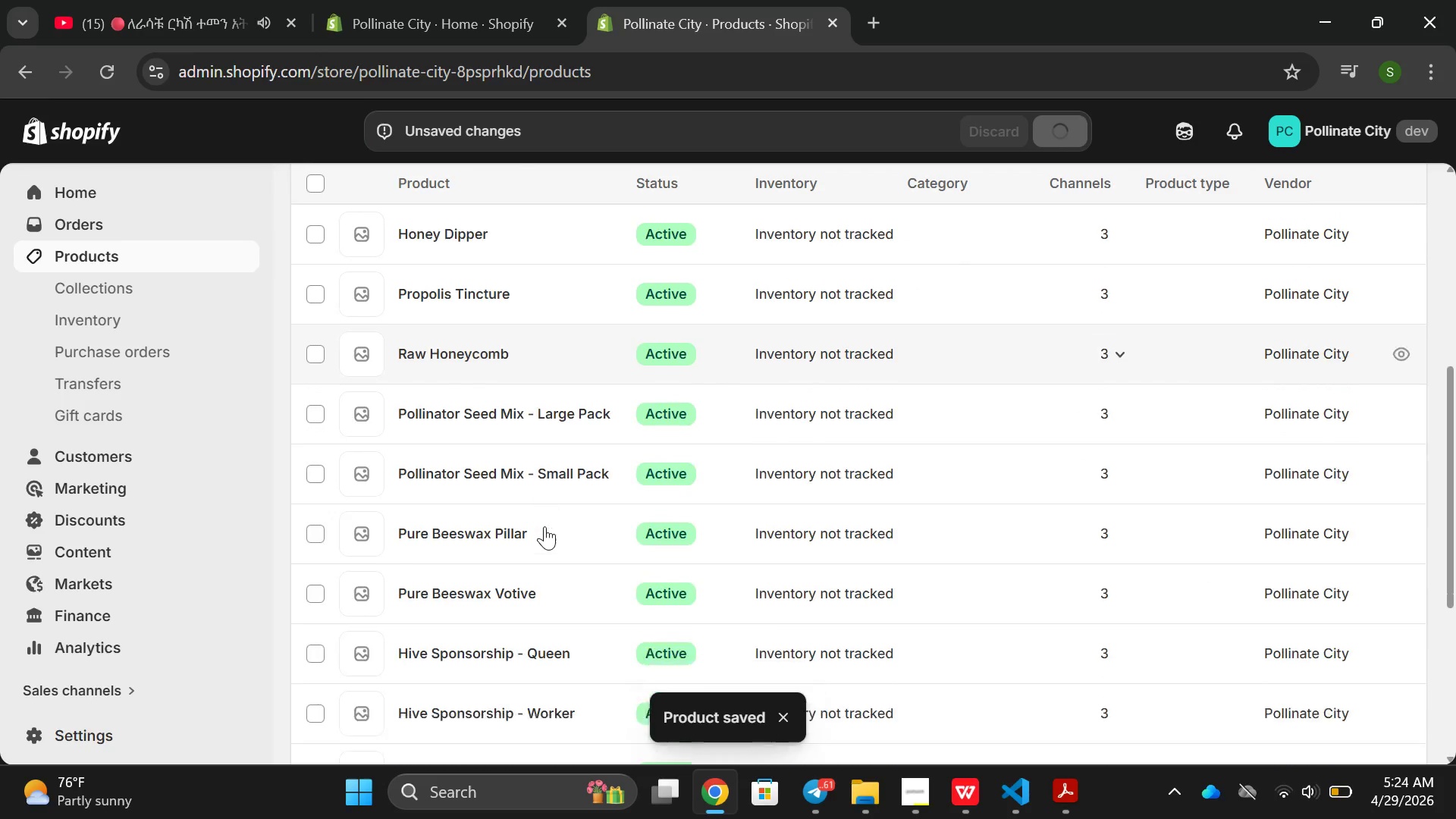 
left_click([517, 645])
 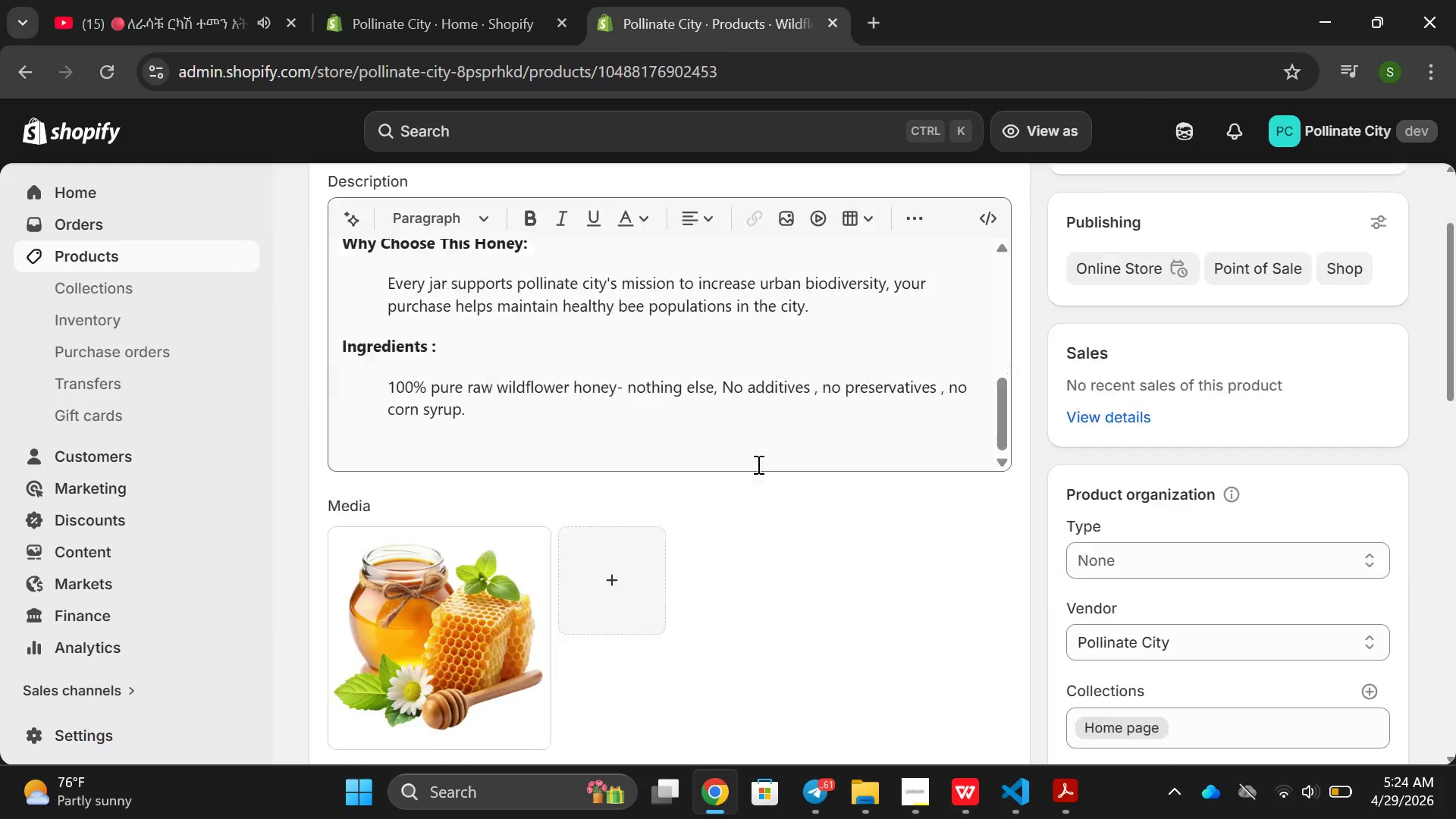 
wait(8.28)
 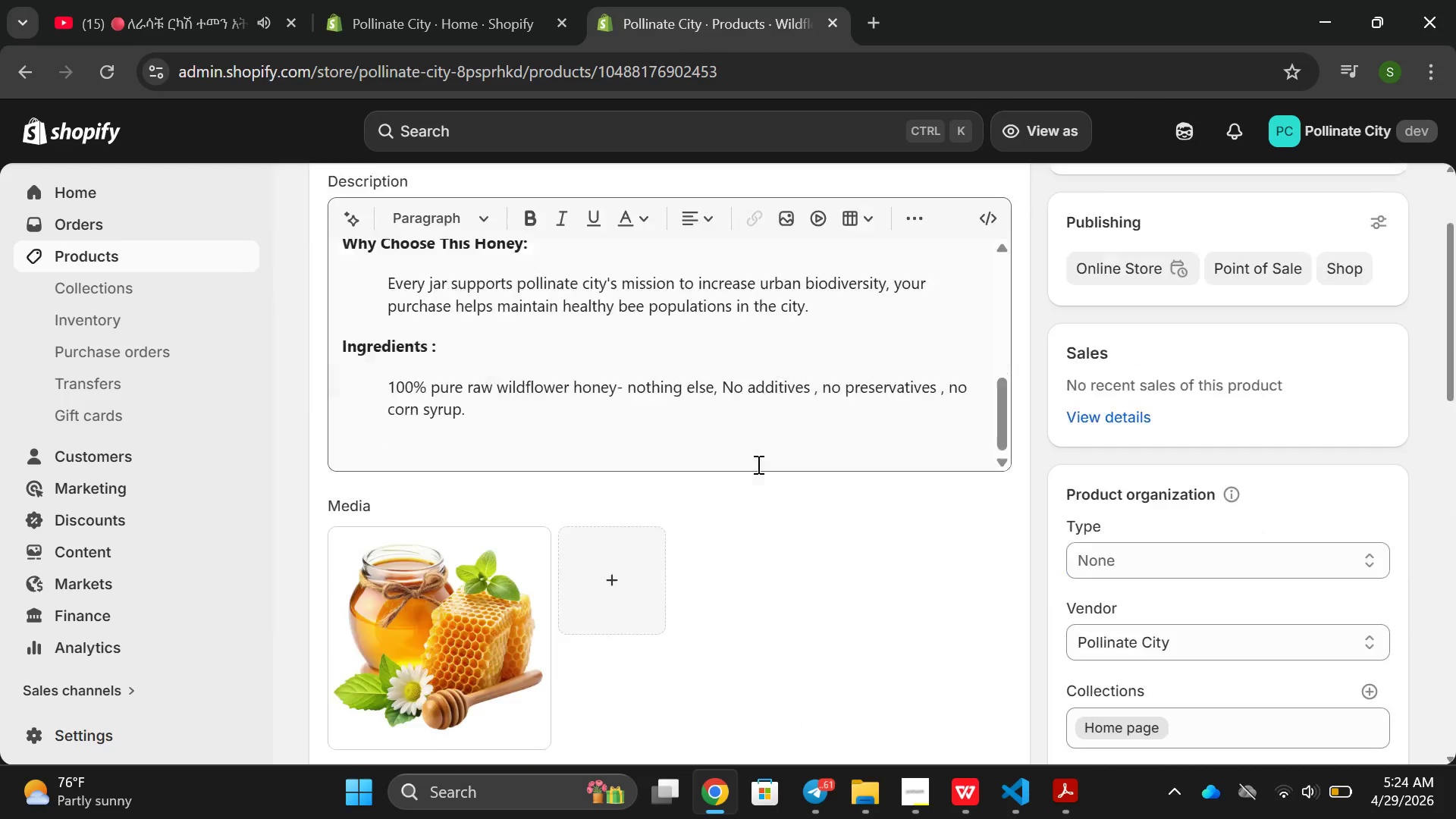 
left_click([874, 278])
 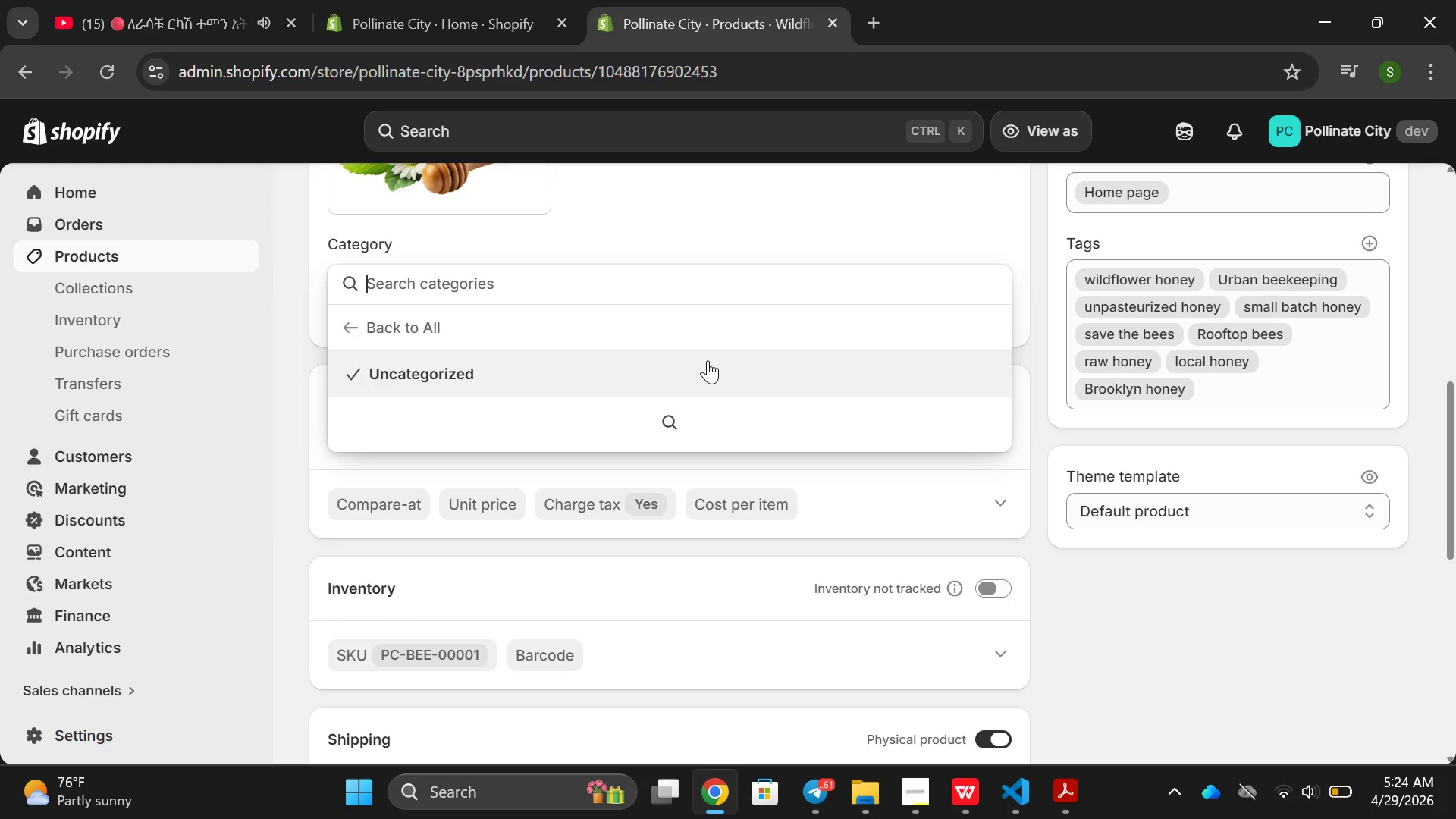 
left_click([656, 388])
 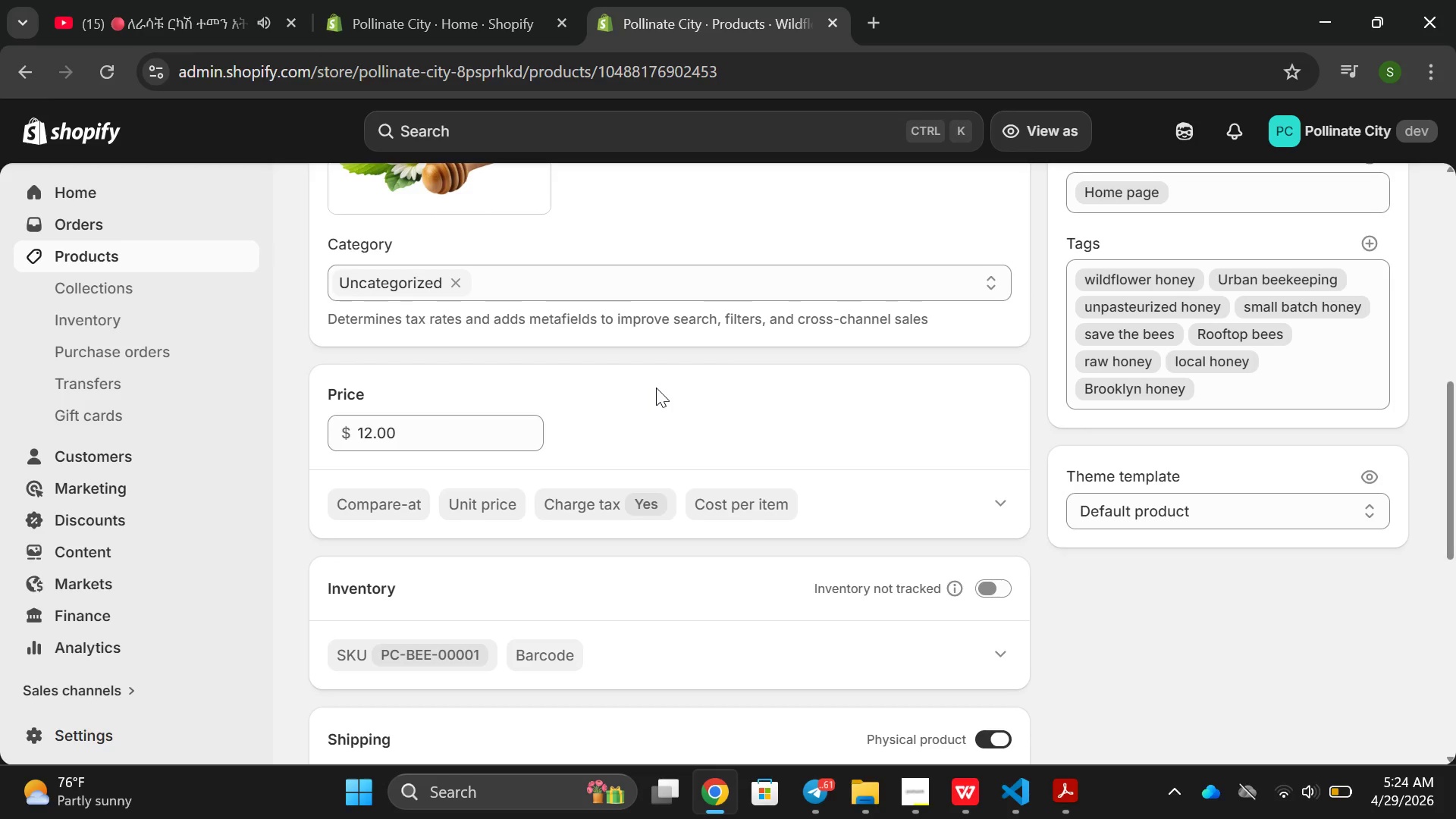 
mouse_move([607, 384])
 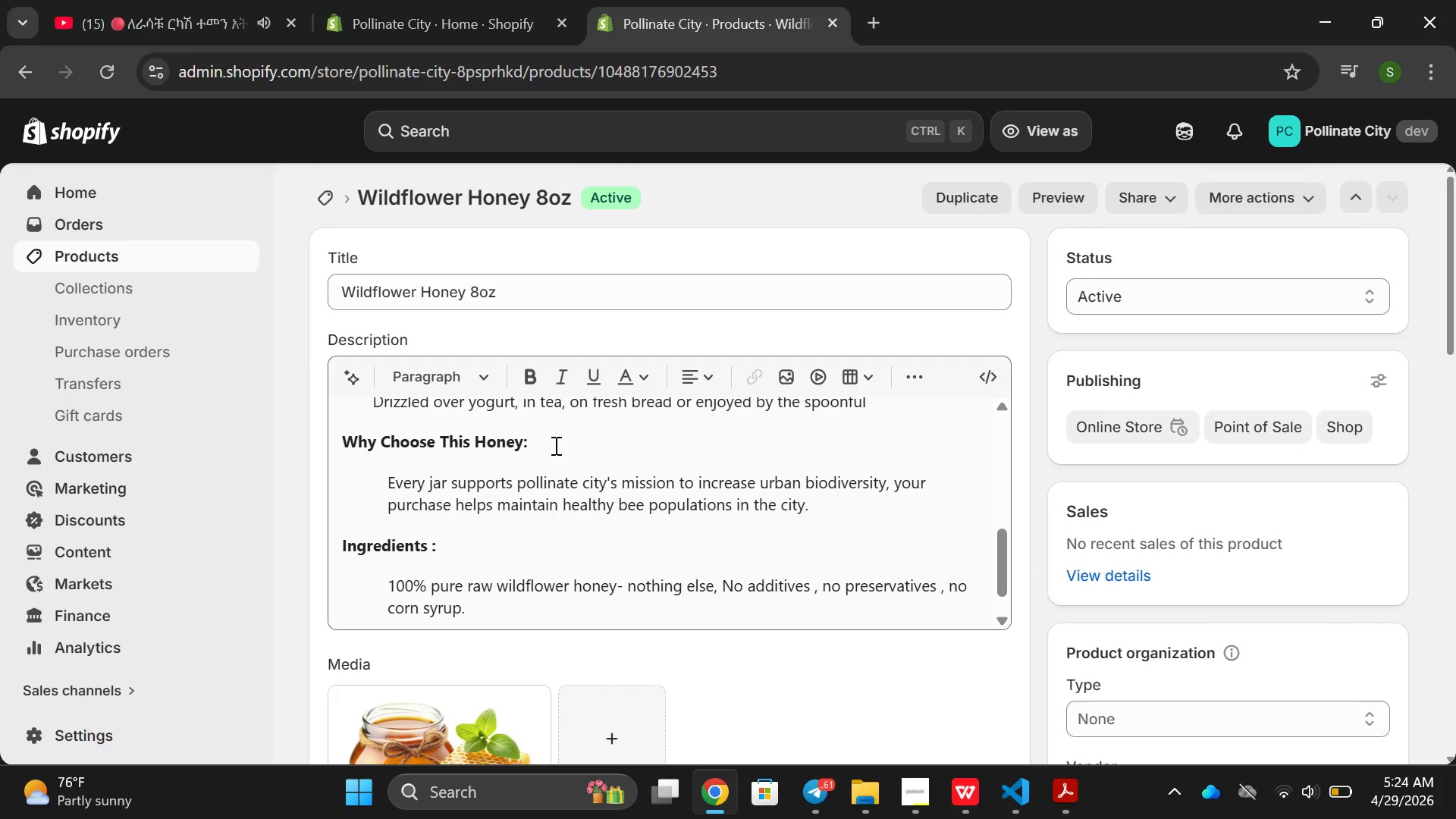 
left_click([554, 445])
 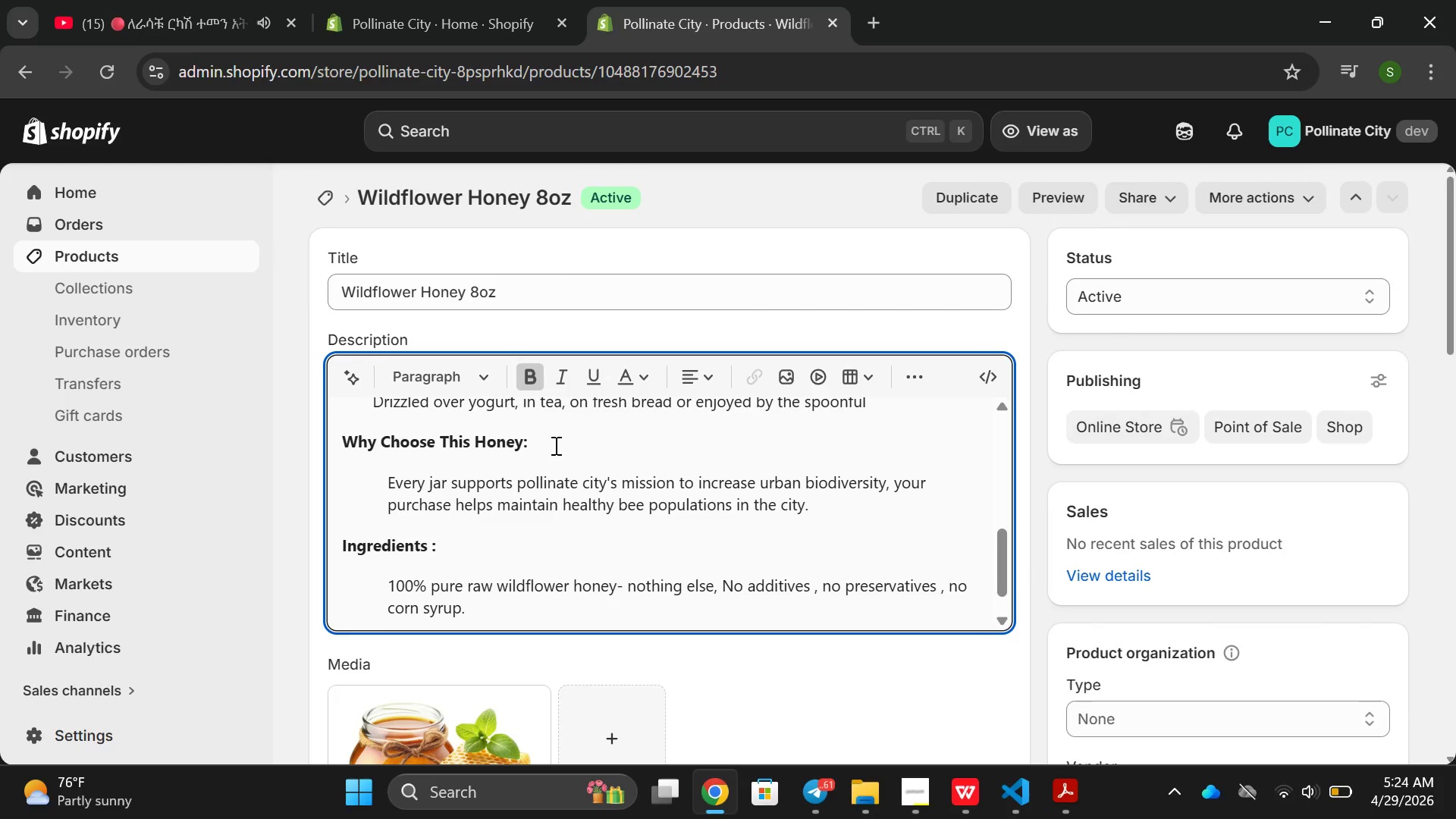 
left_click([554, 445])
 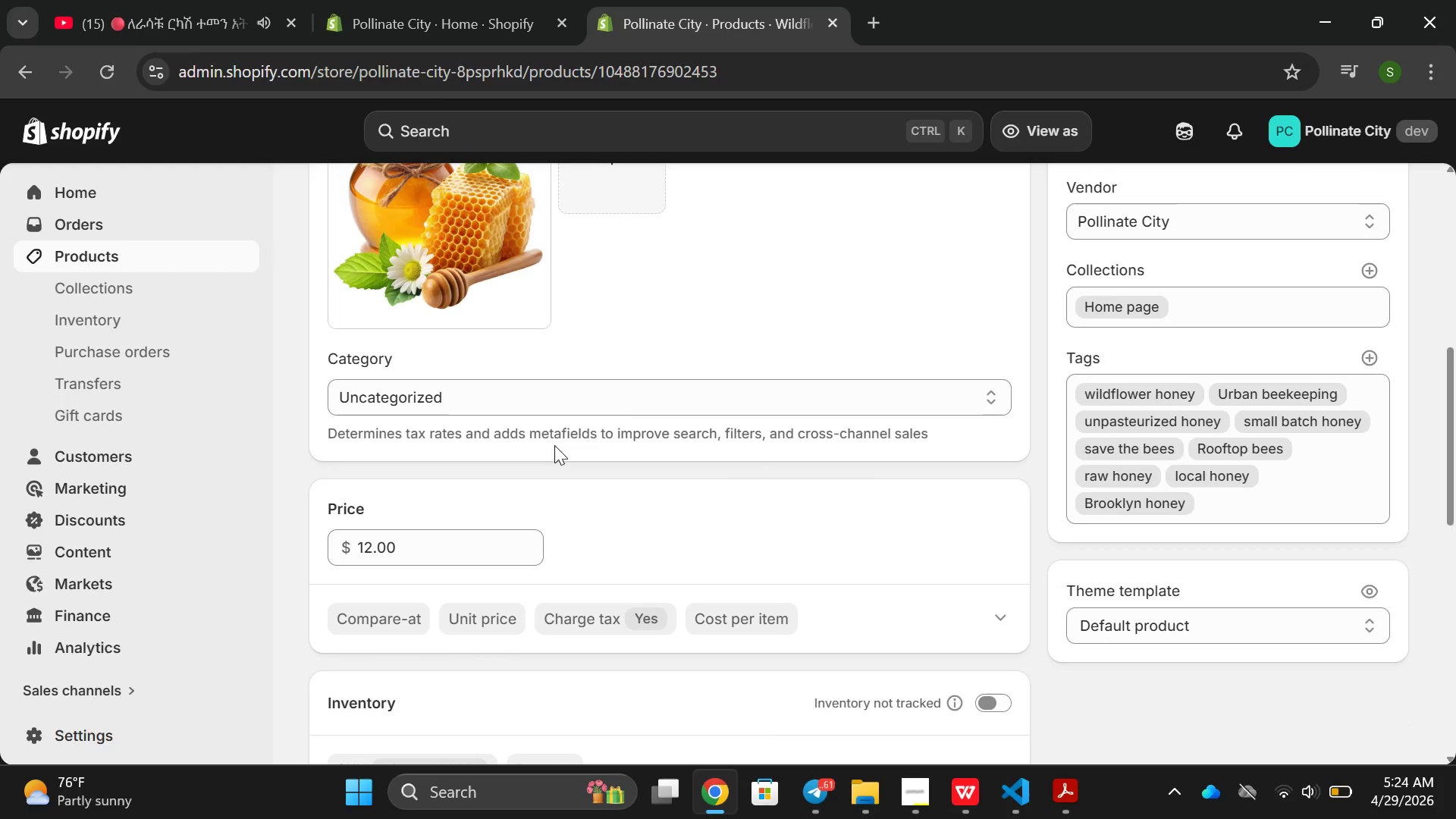 
left_click([678, 388])
 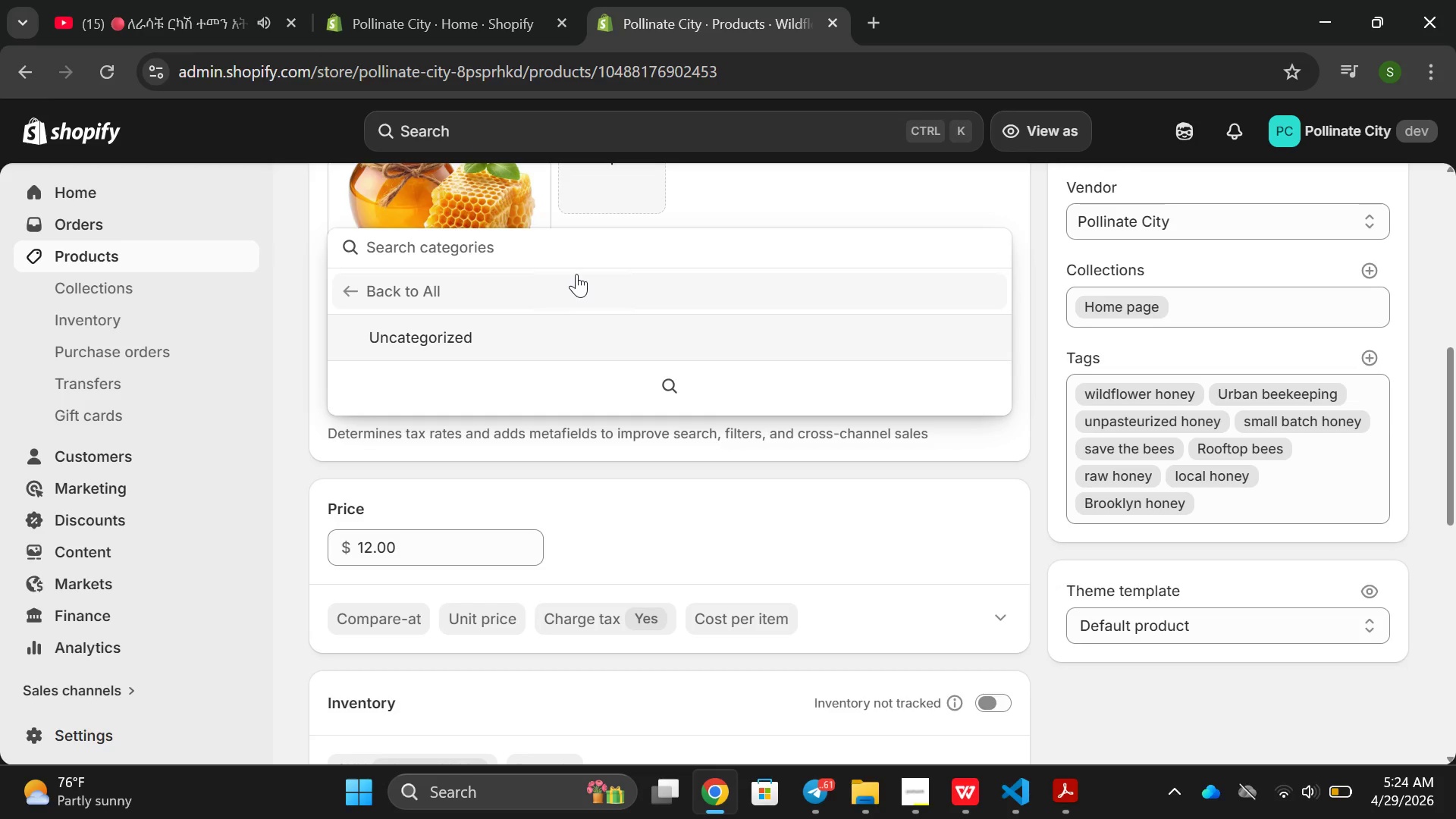 
left_click([542, 484])
 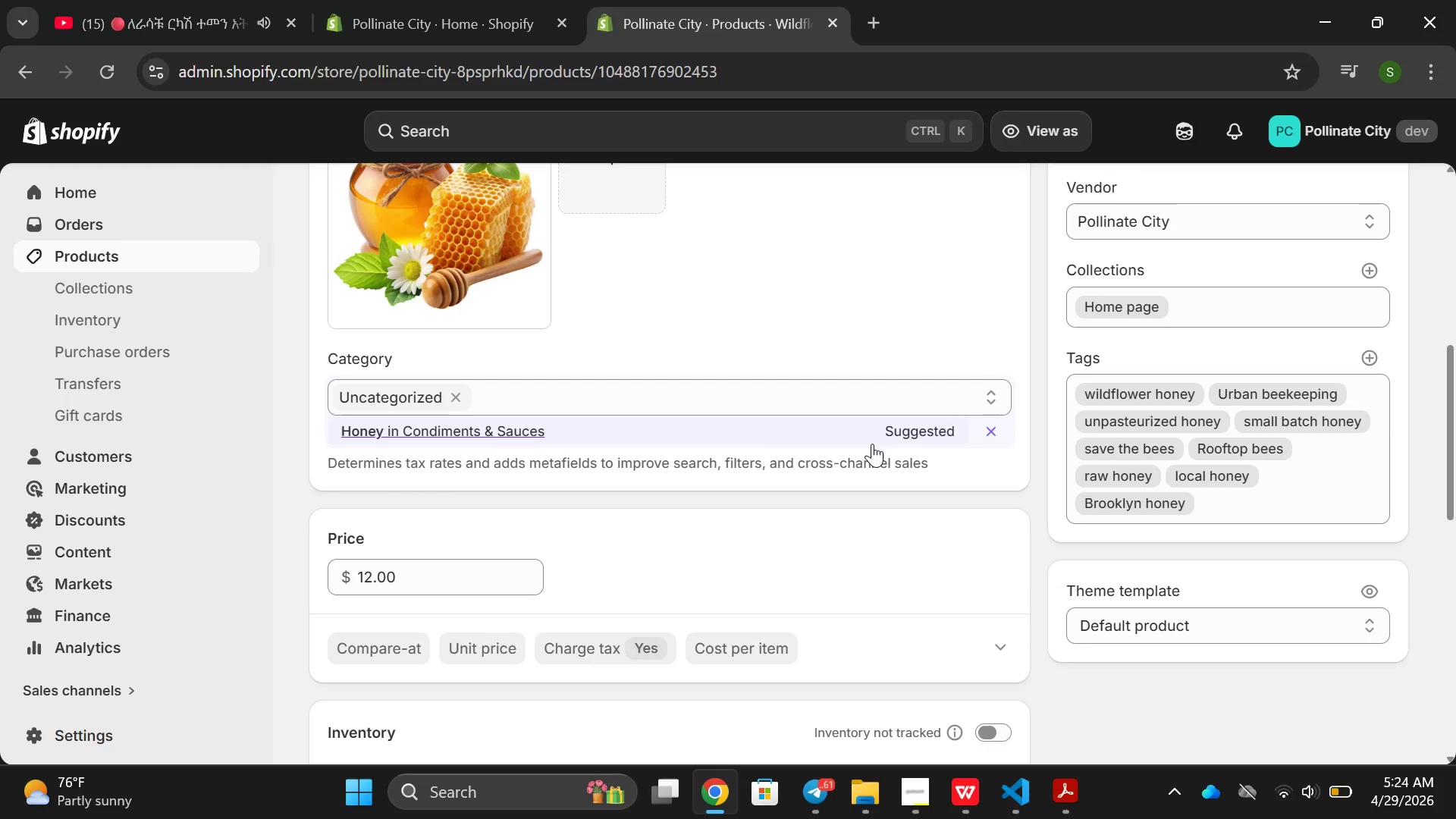 
left_click([937, 425])
 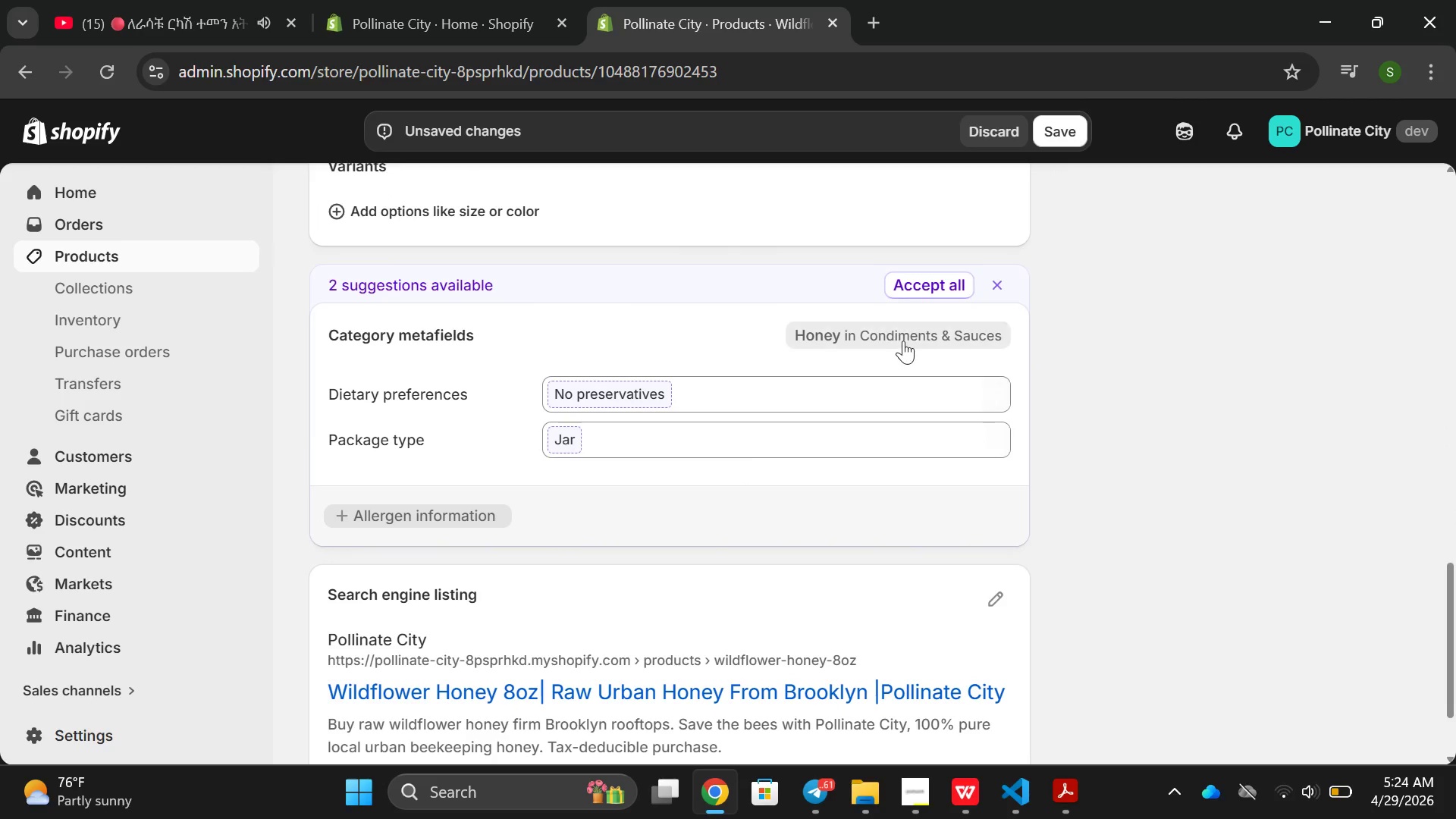 
wait(5.09)
 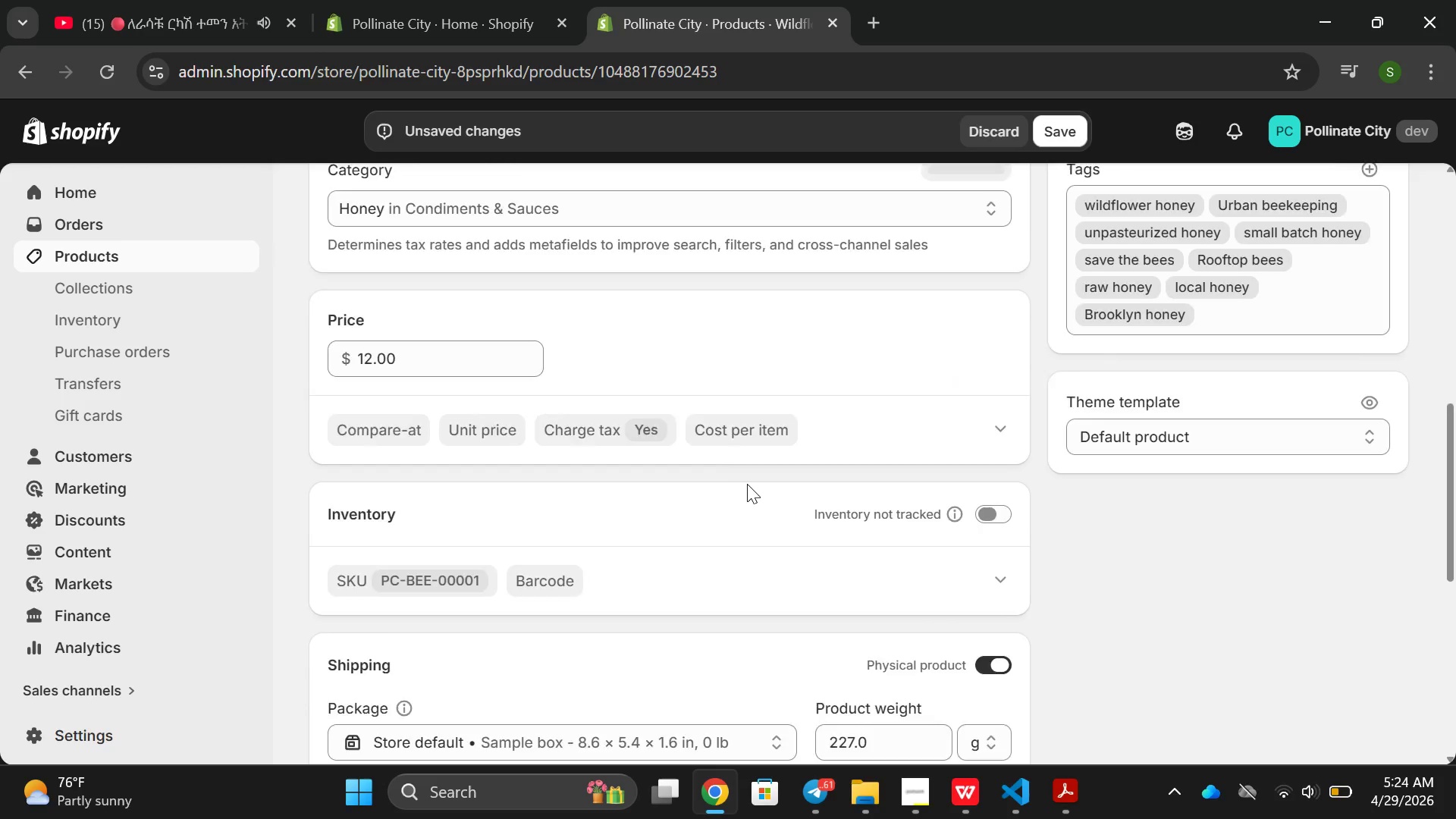 
left_click([936, 288])
 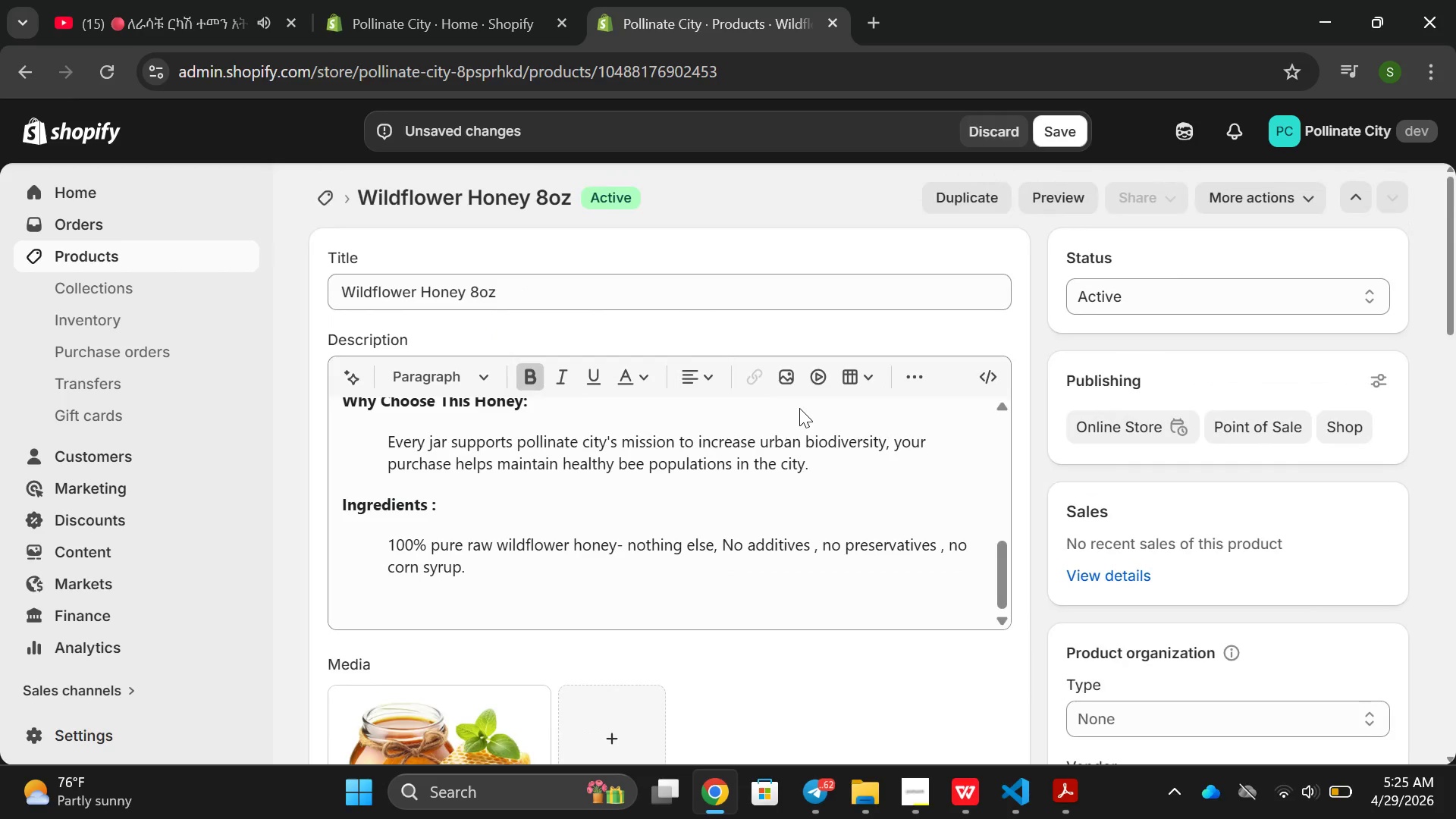 
wait(5.12)
 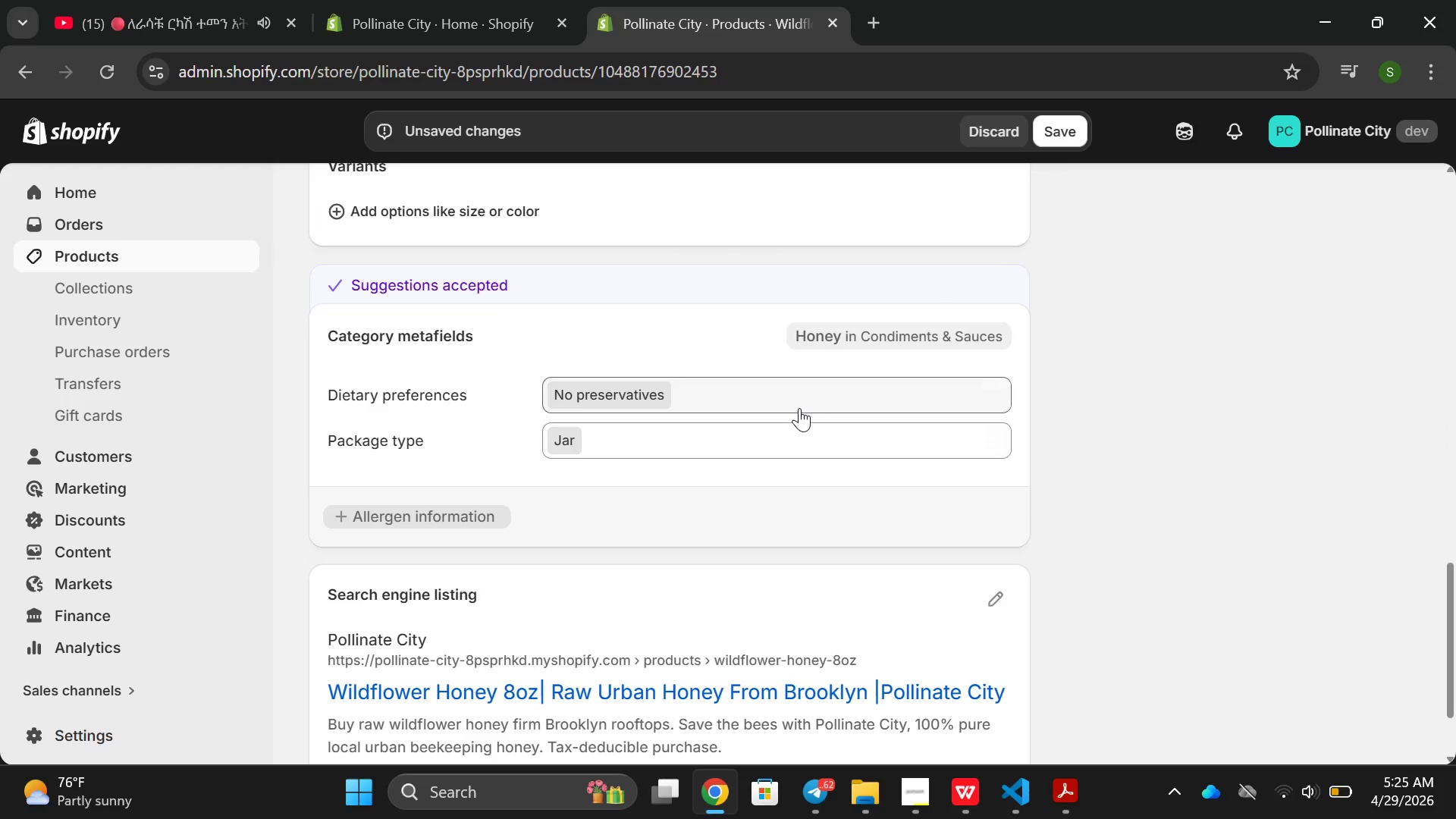 
left_click([1078, 133])
 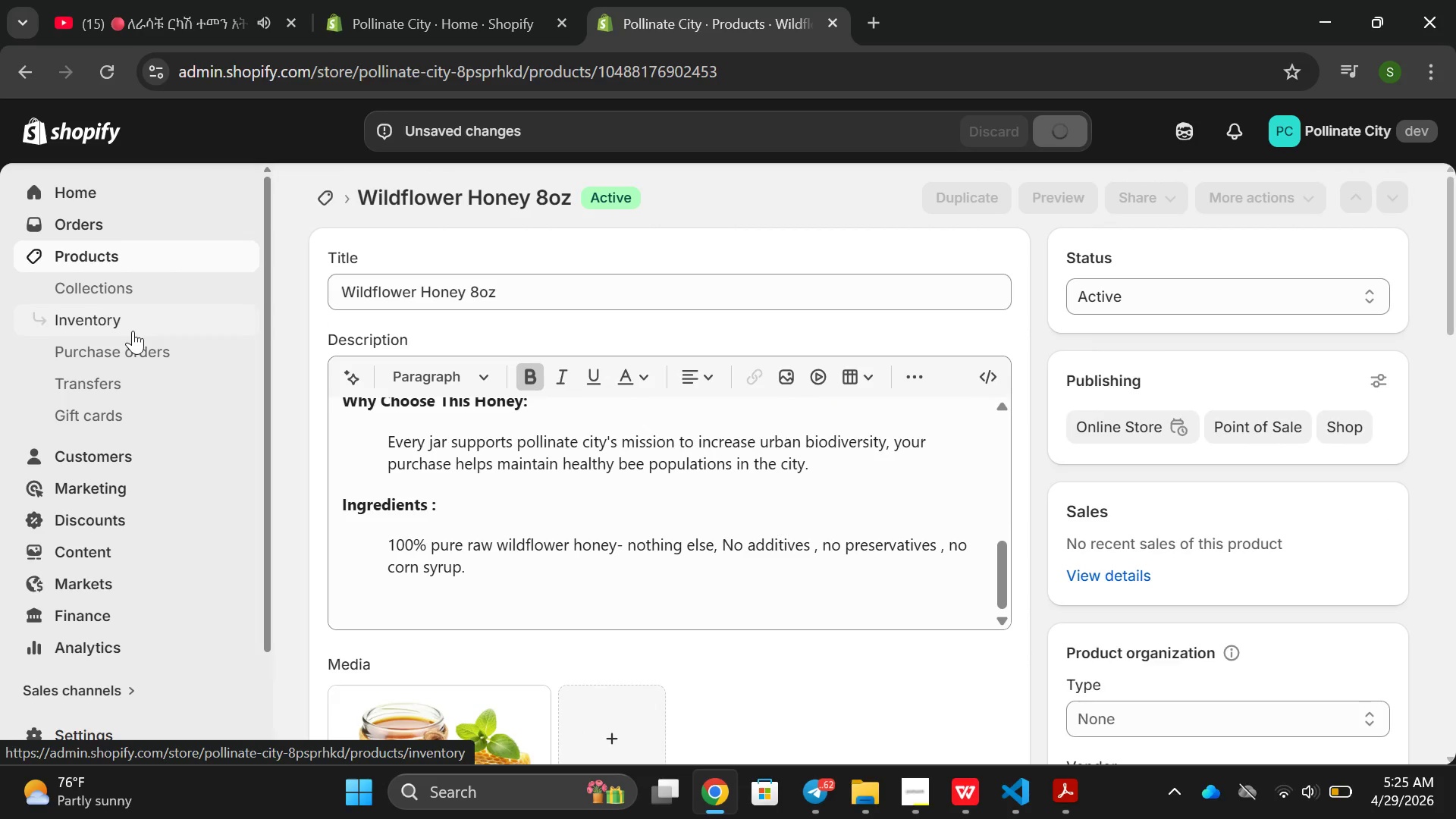 
wait(5.58)
 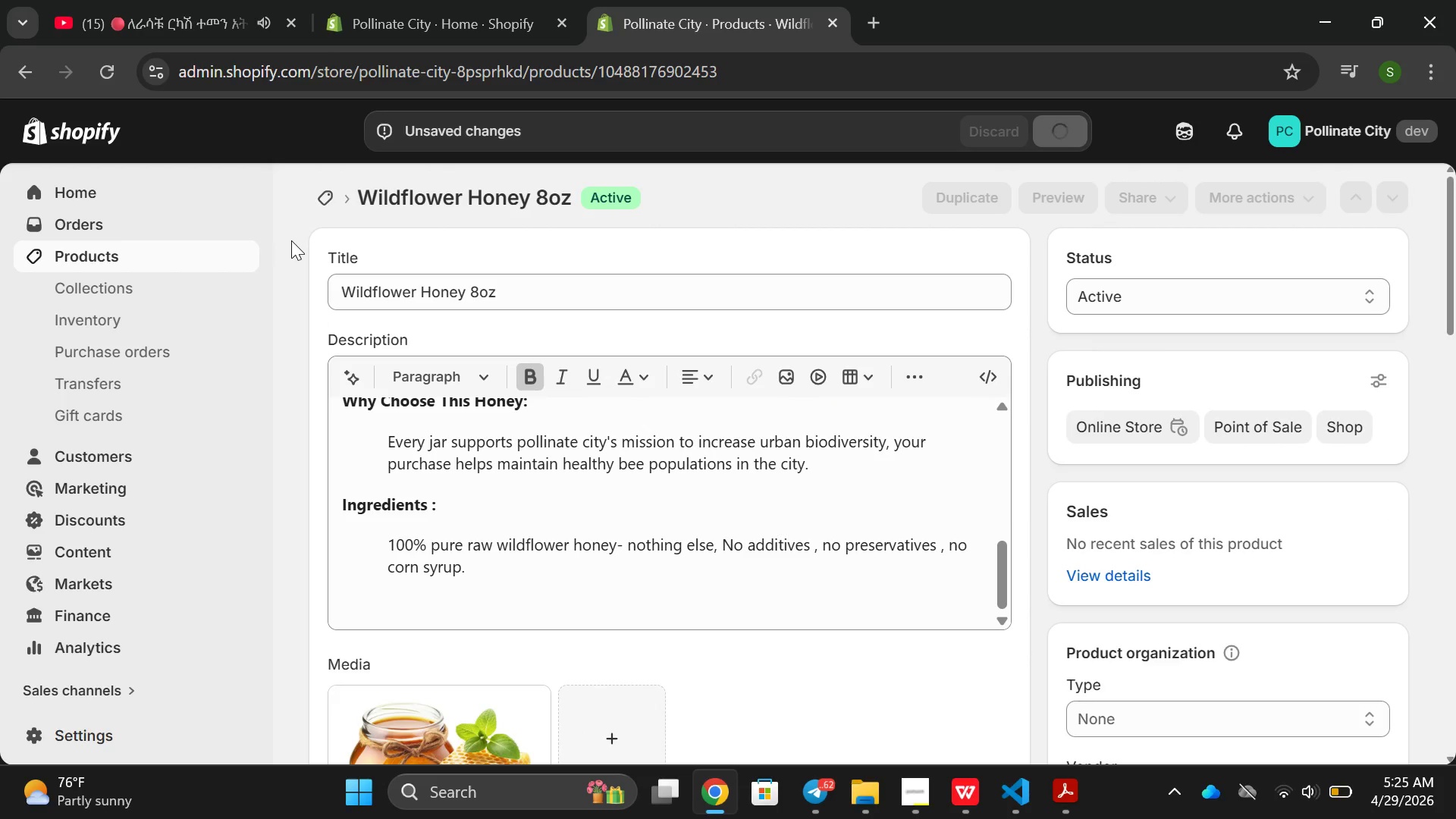 
left_click([83, 255])
 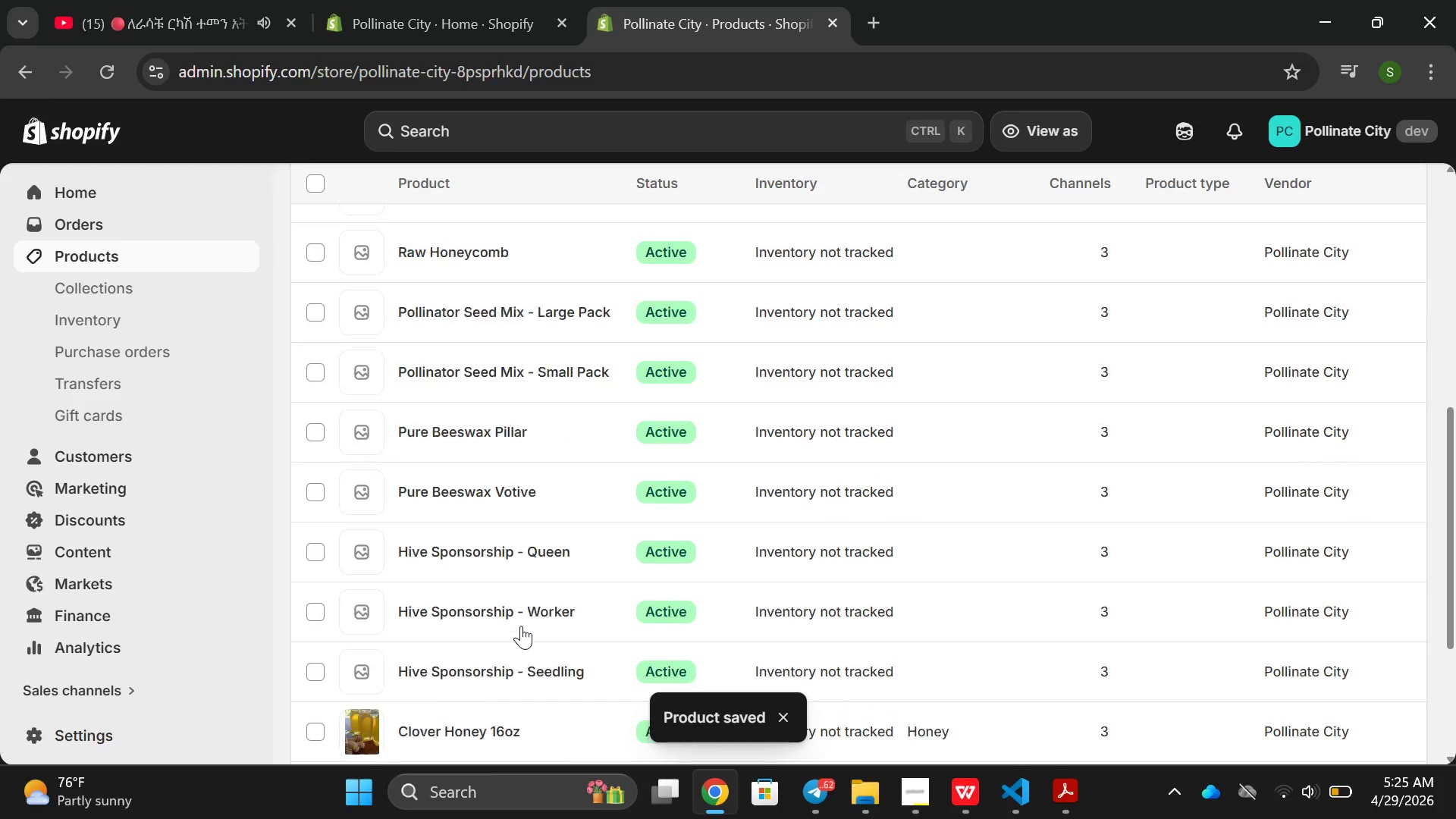 
left_click([522, 689])
 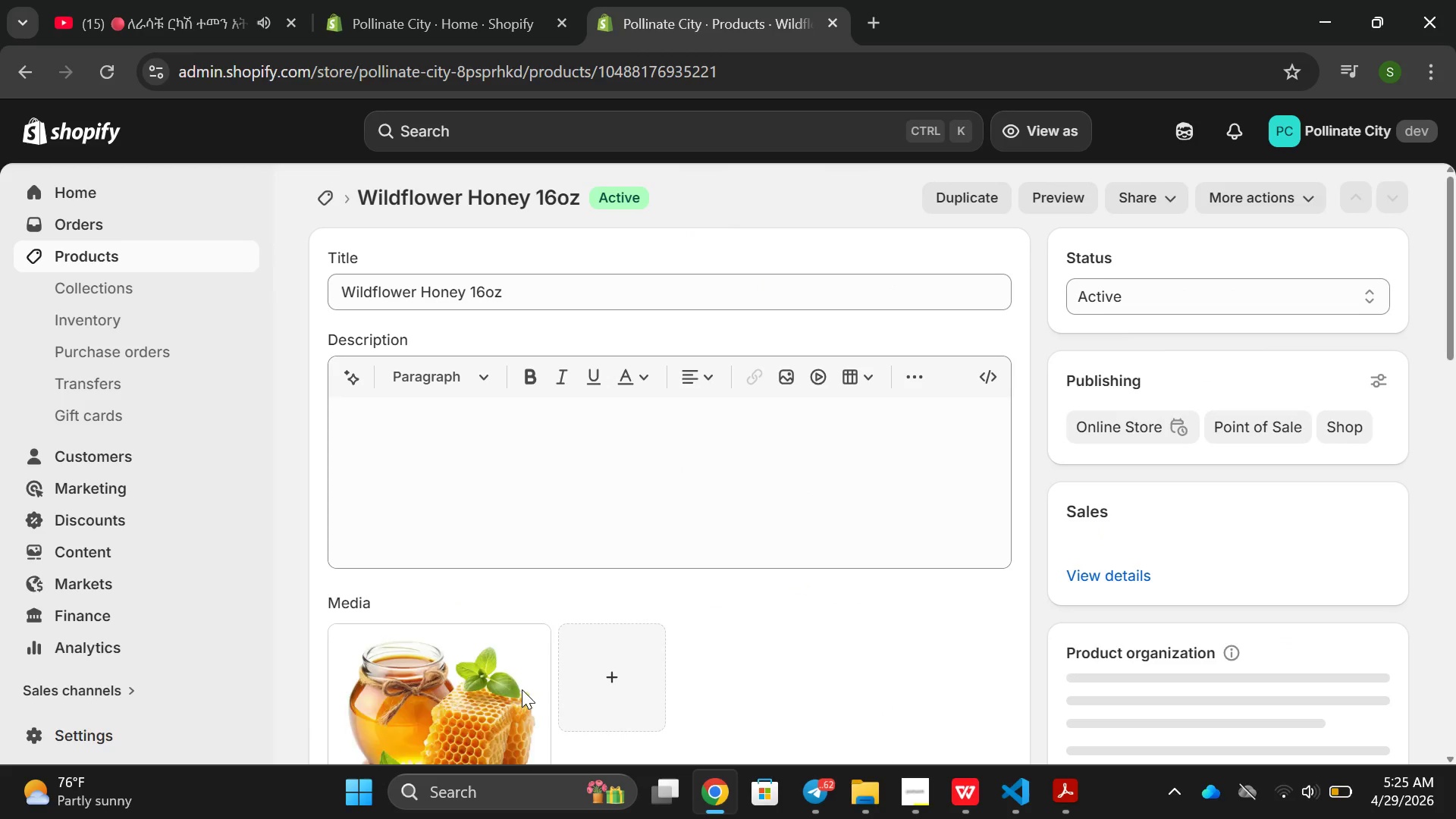 
left_click([695, 472])
 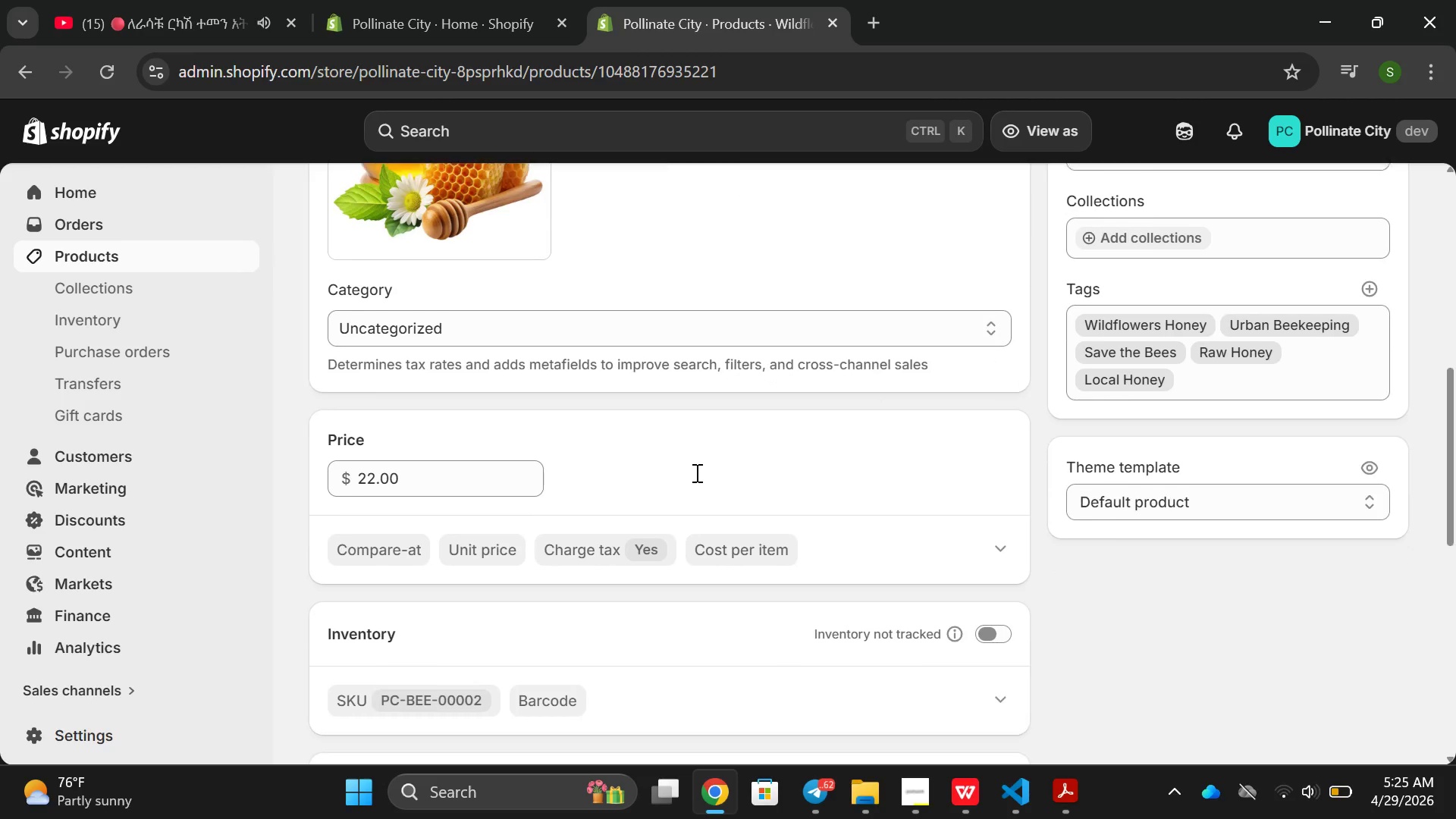 
left_click([715, 434])
 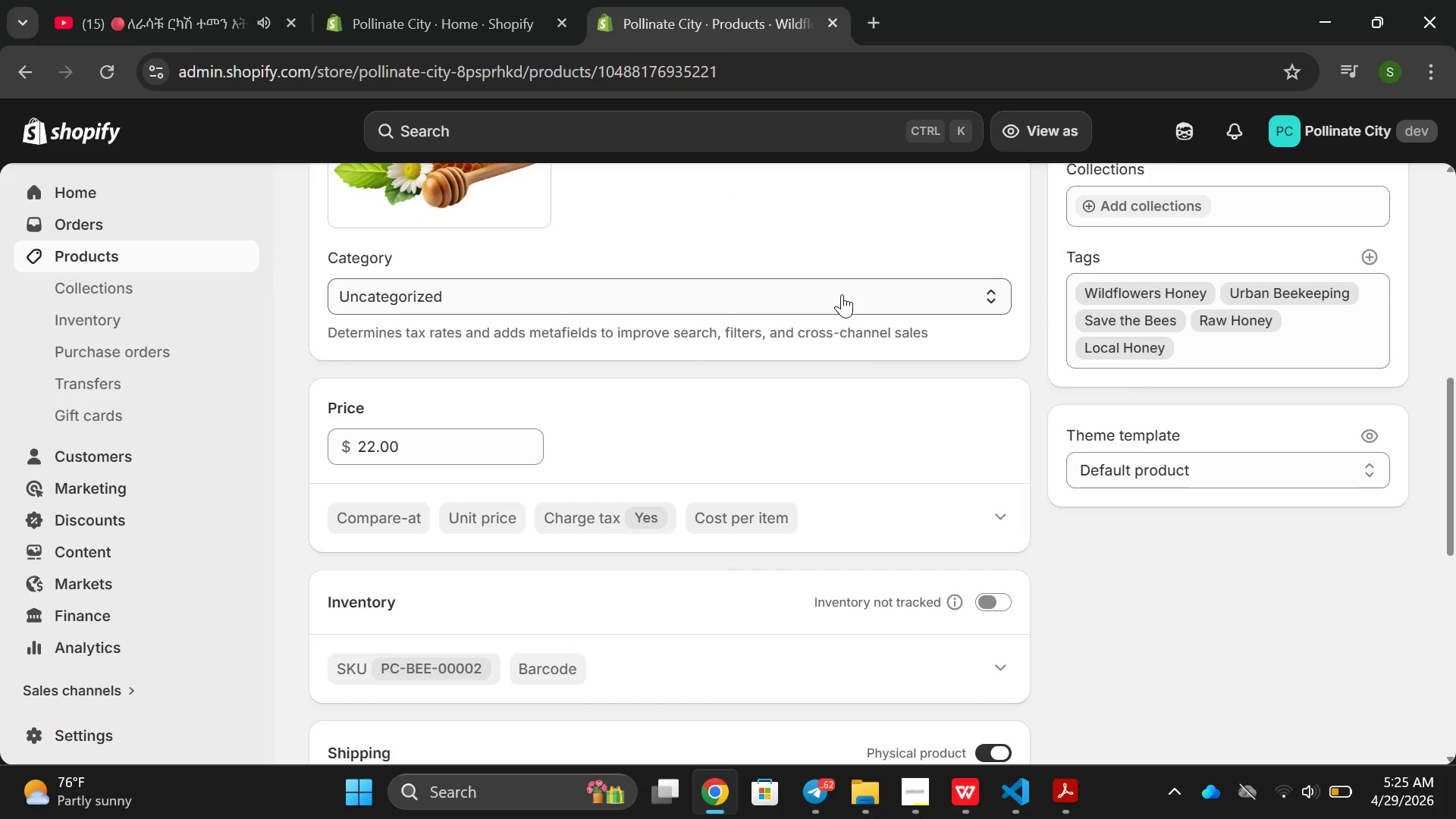 
left_click([836, 297])
 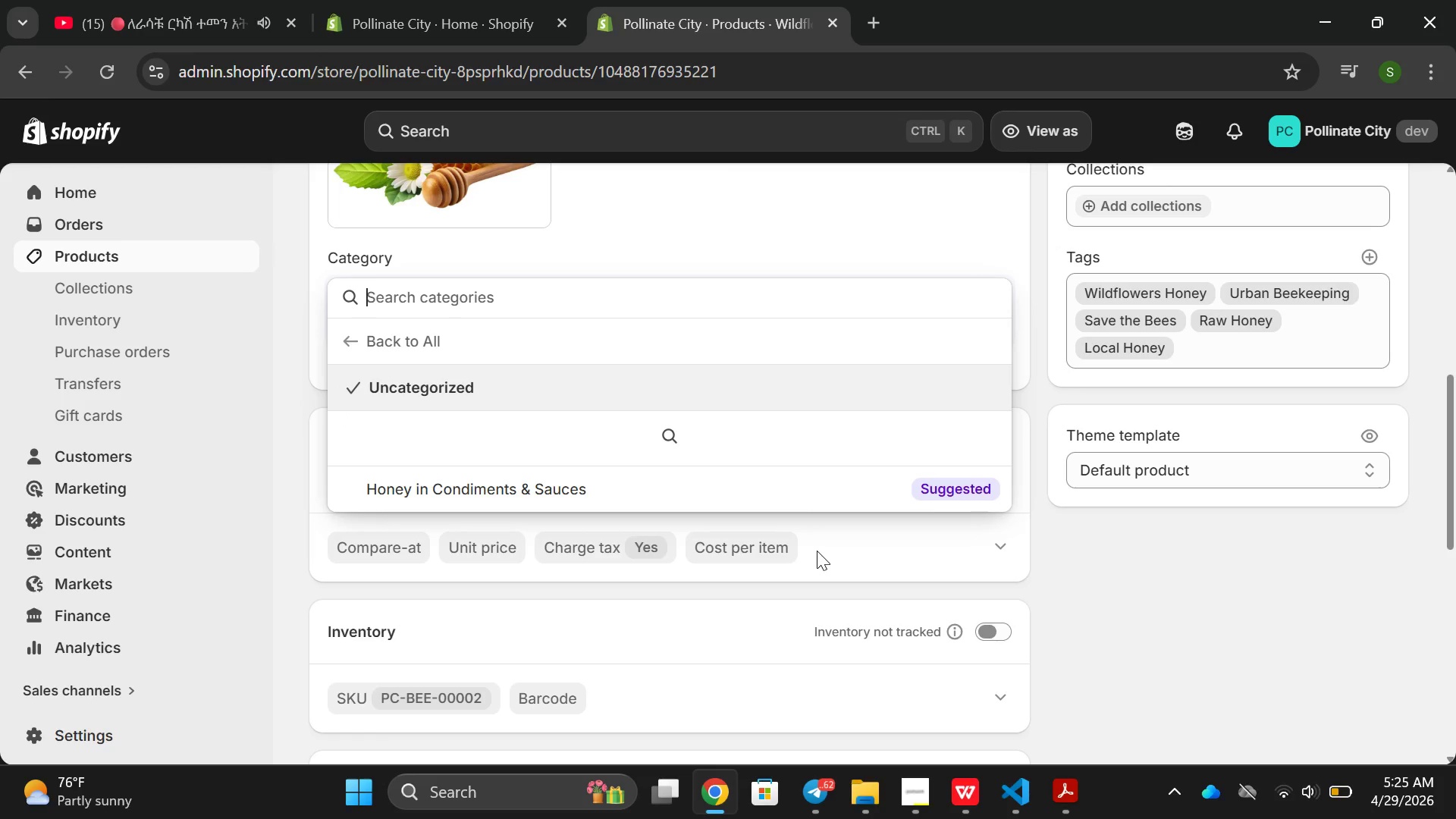 
left_click([797, 588])
 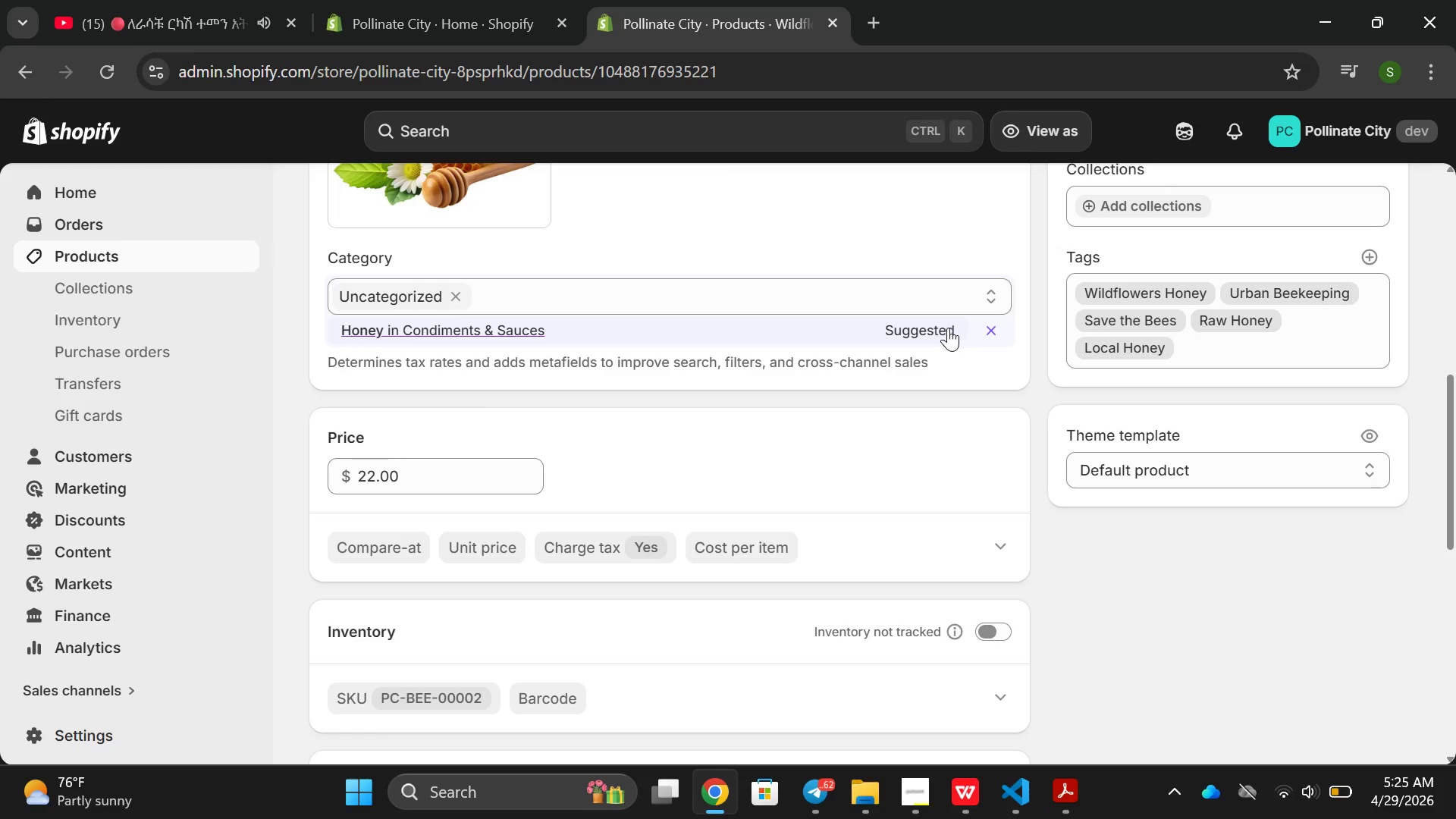 
left_click([933, 339])
 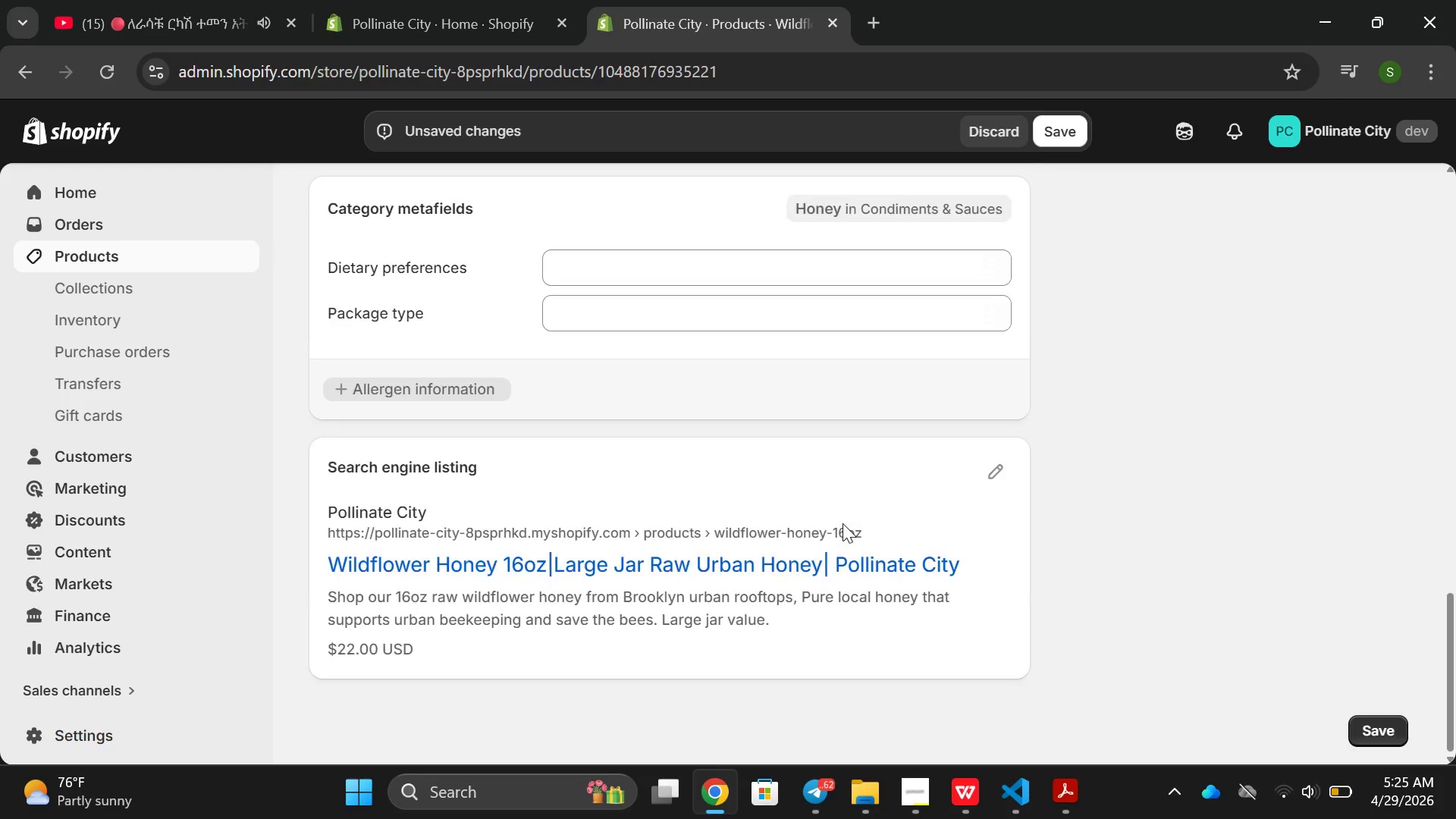 
mouse_move([937, 429])
 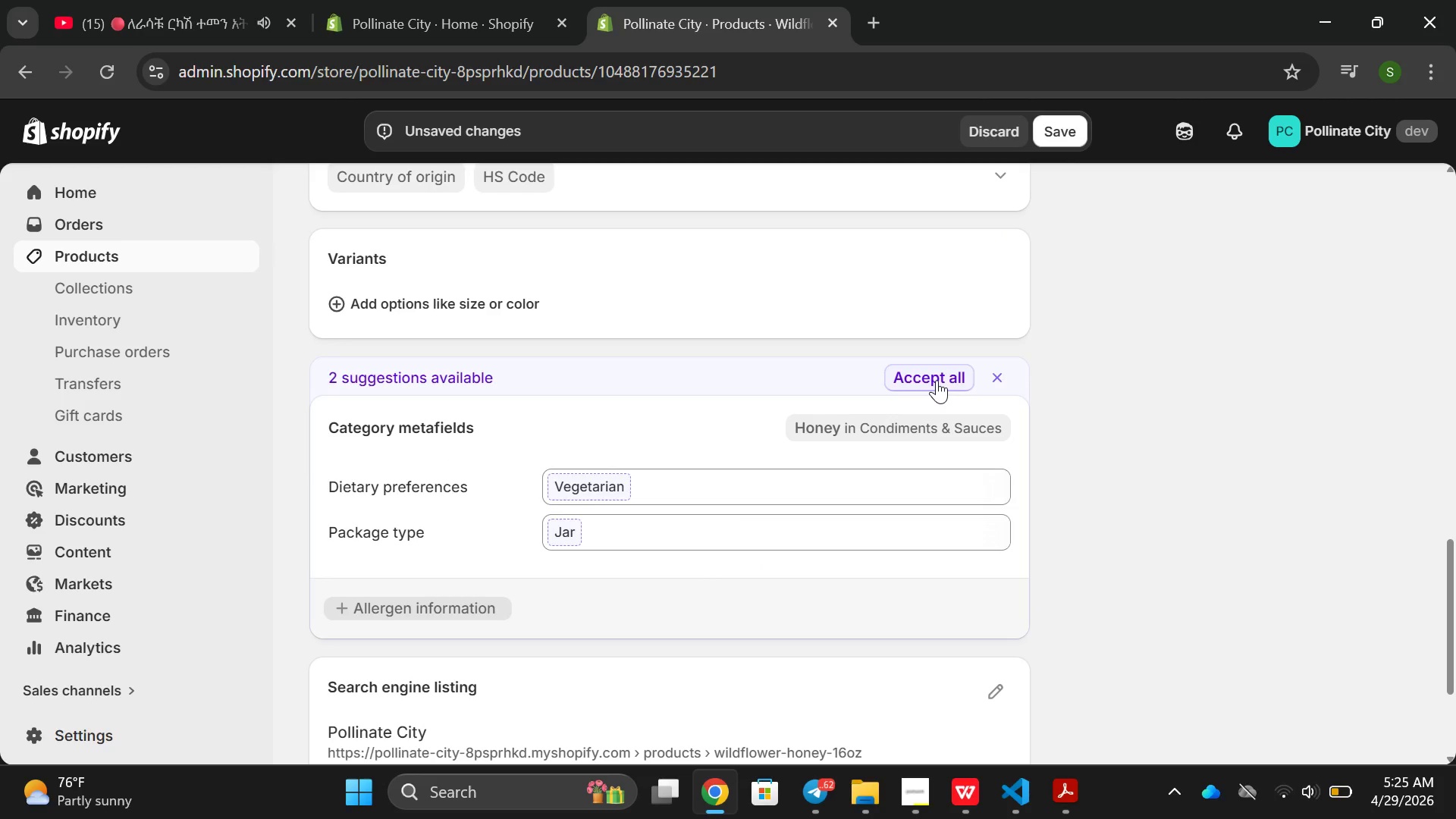 
left_click([937, 380])
 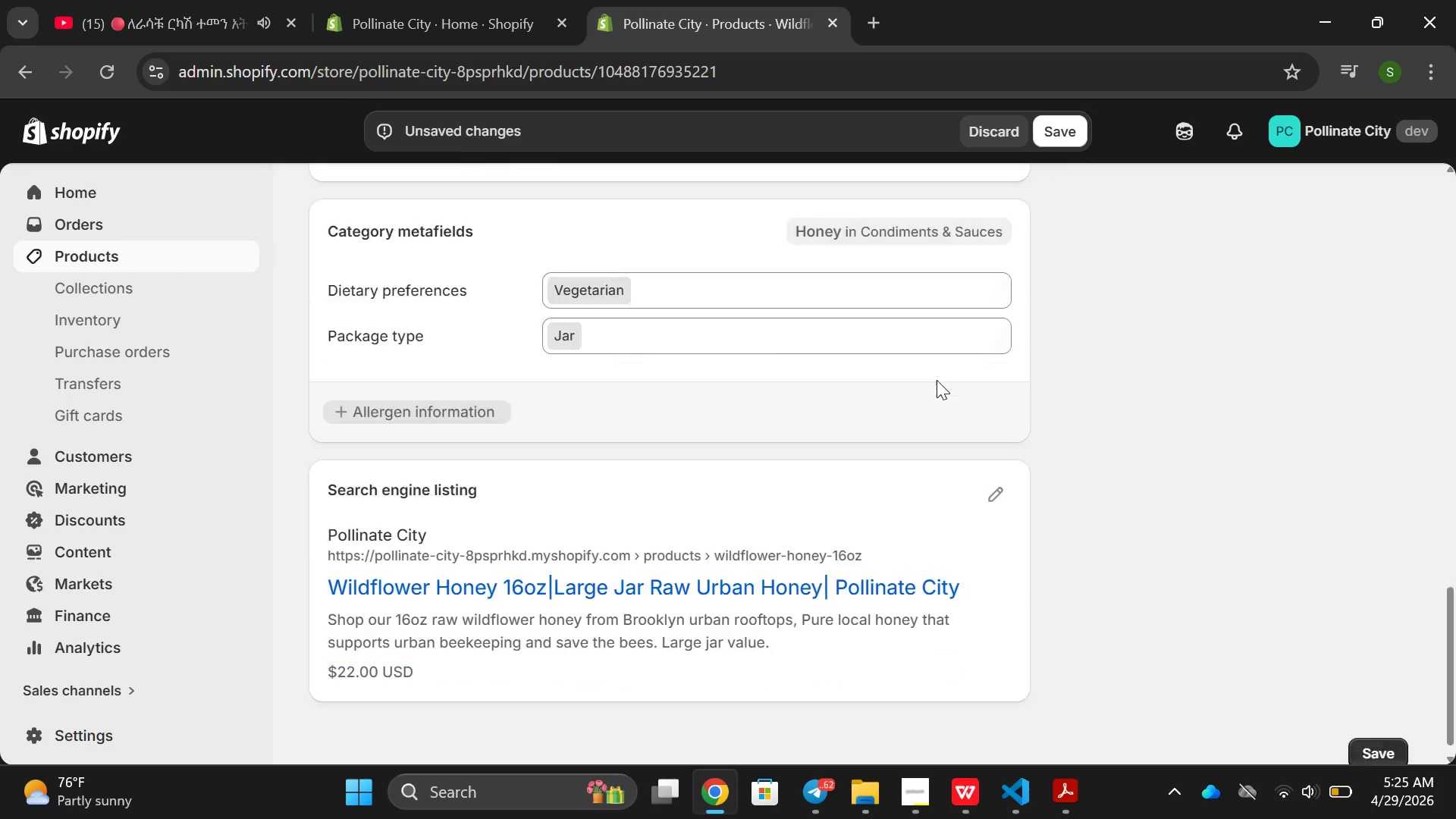 
wait(11.62)
 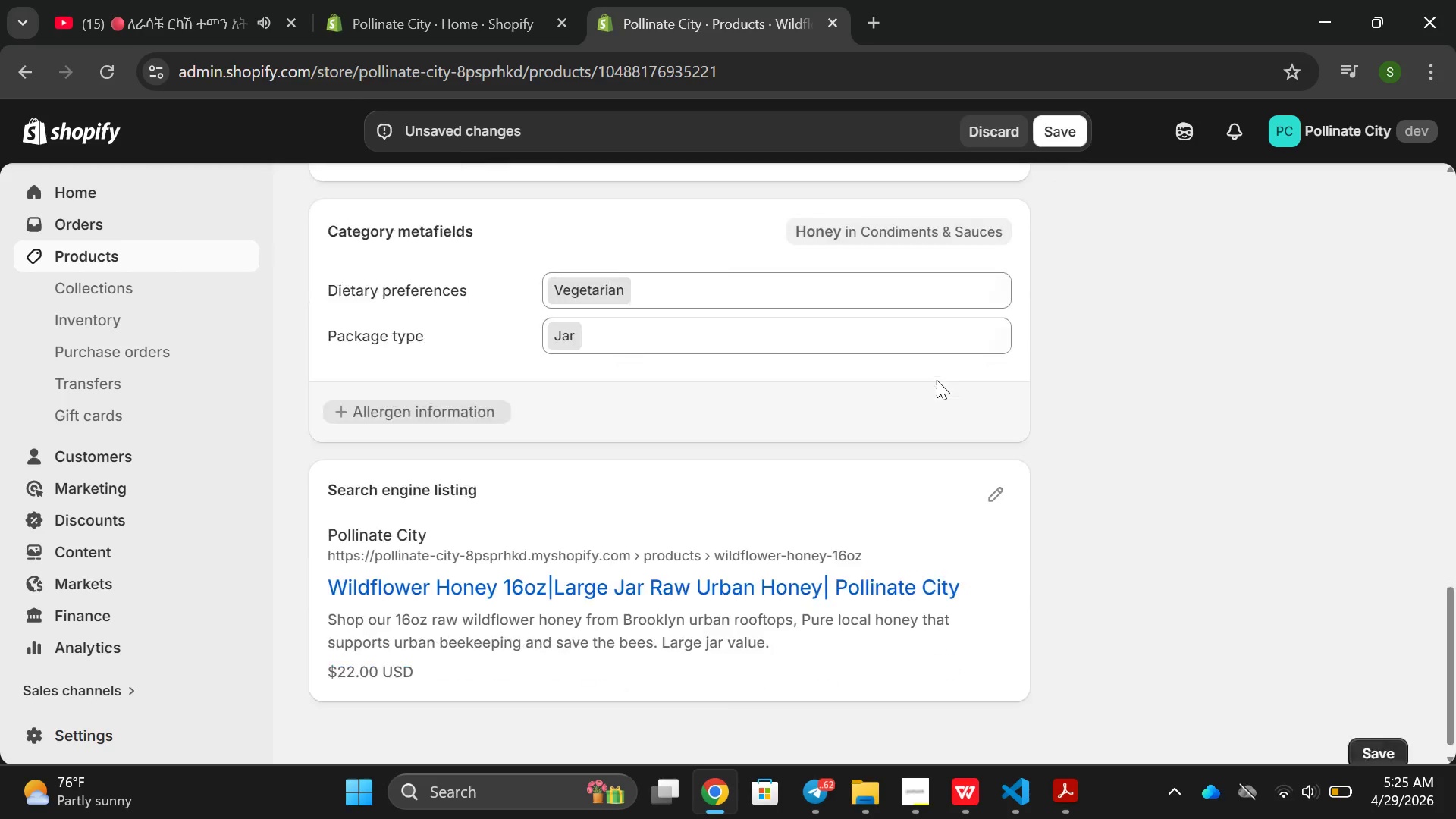 
left_click([126, 261])
 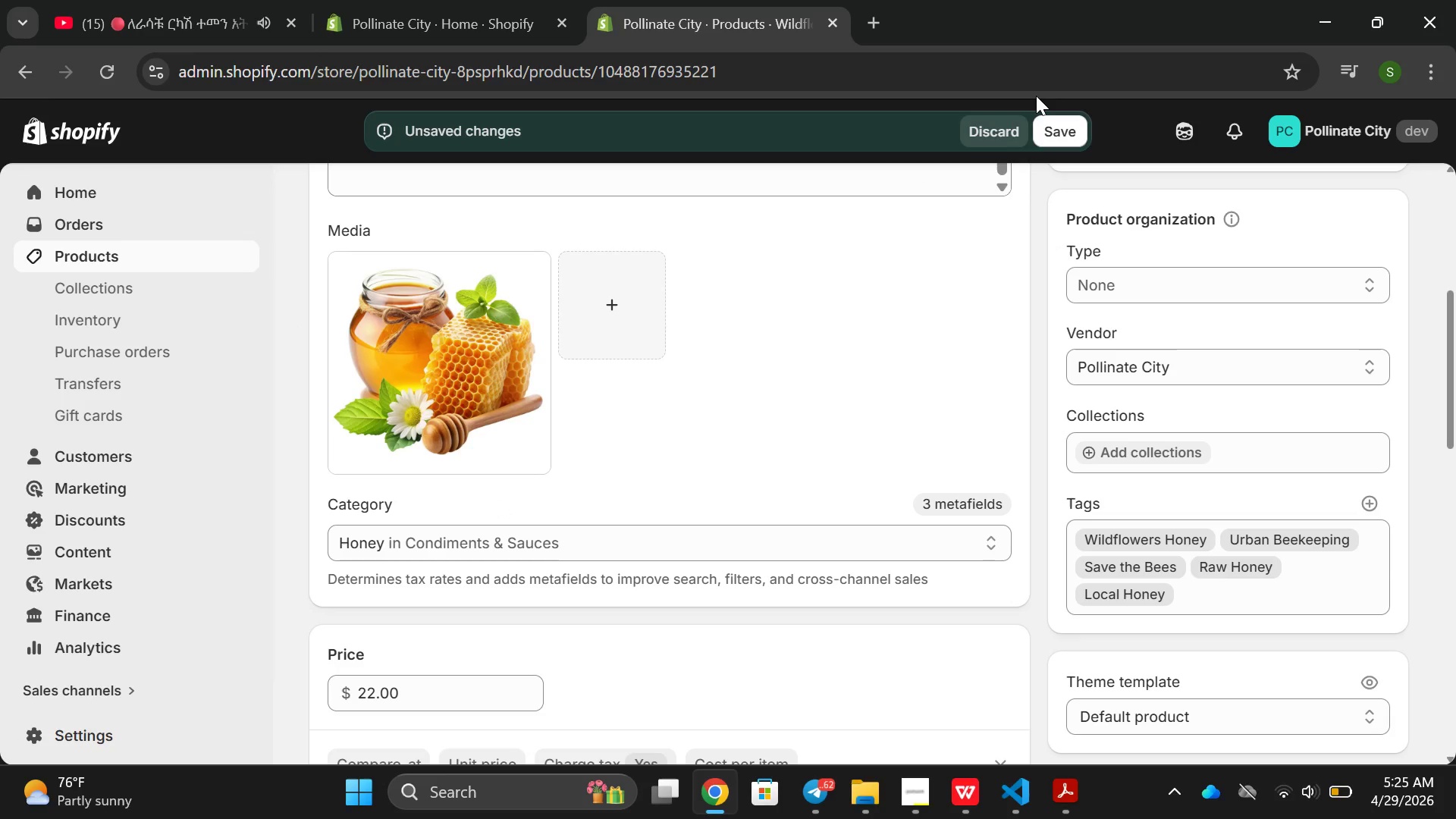 
left_click([1065, 149])
 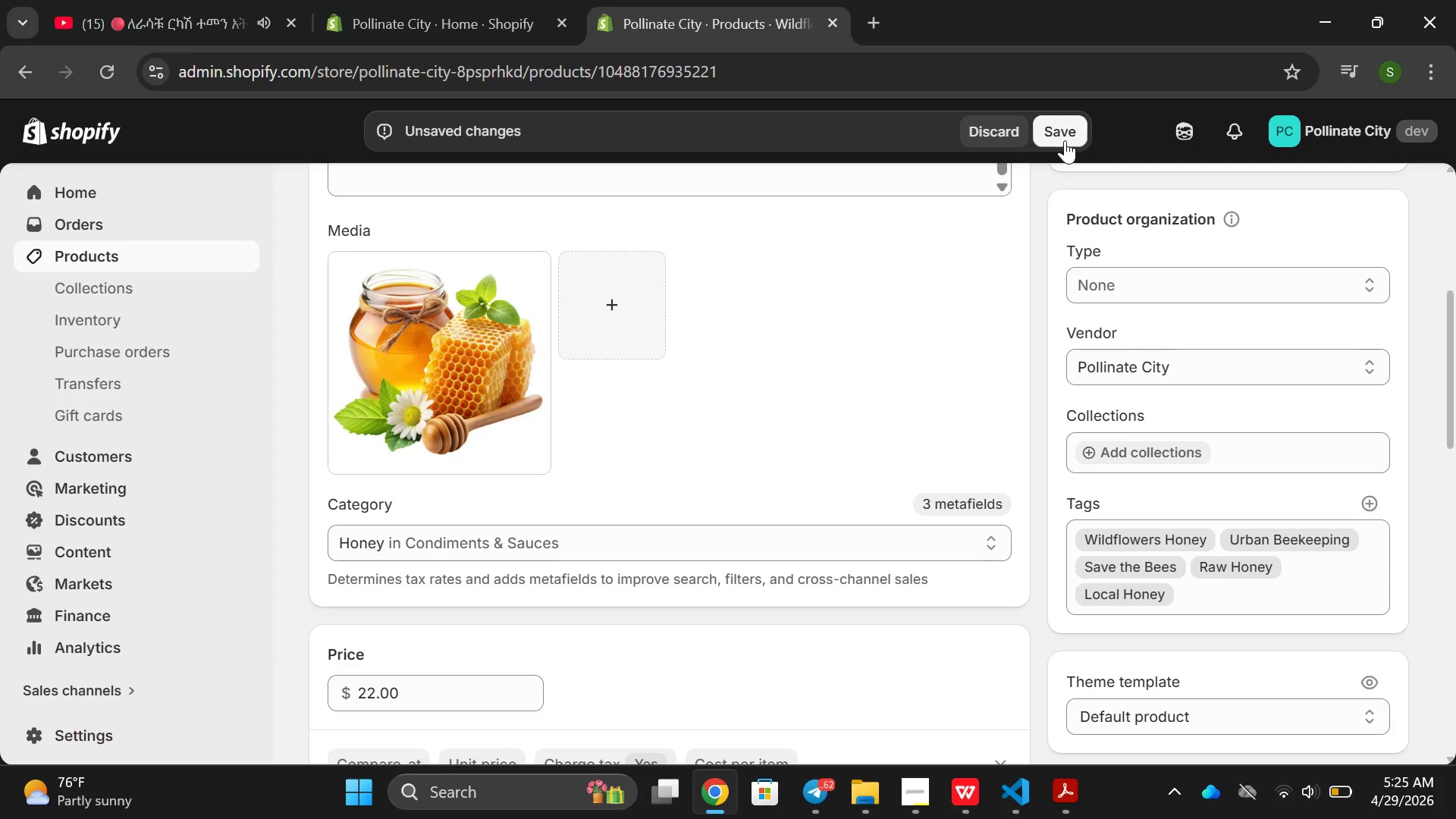 
left_click([1065, 140])
 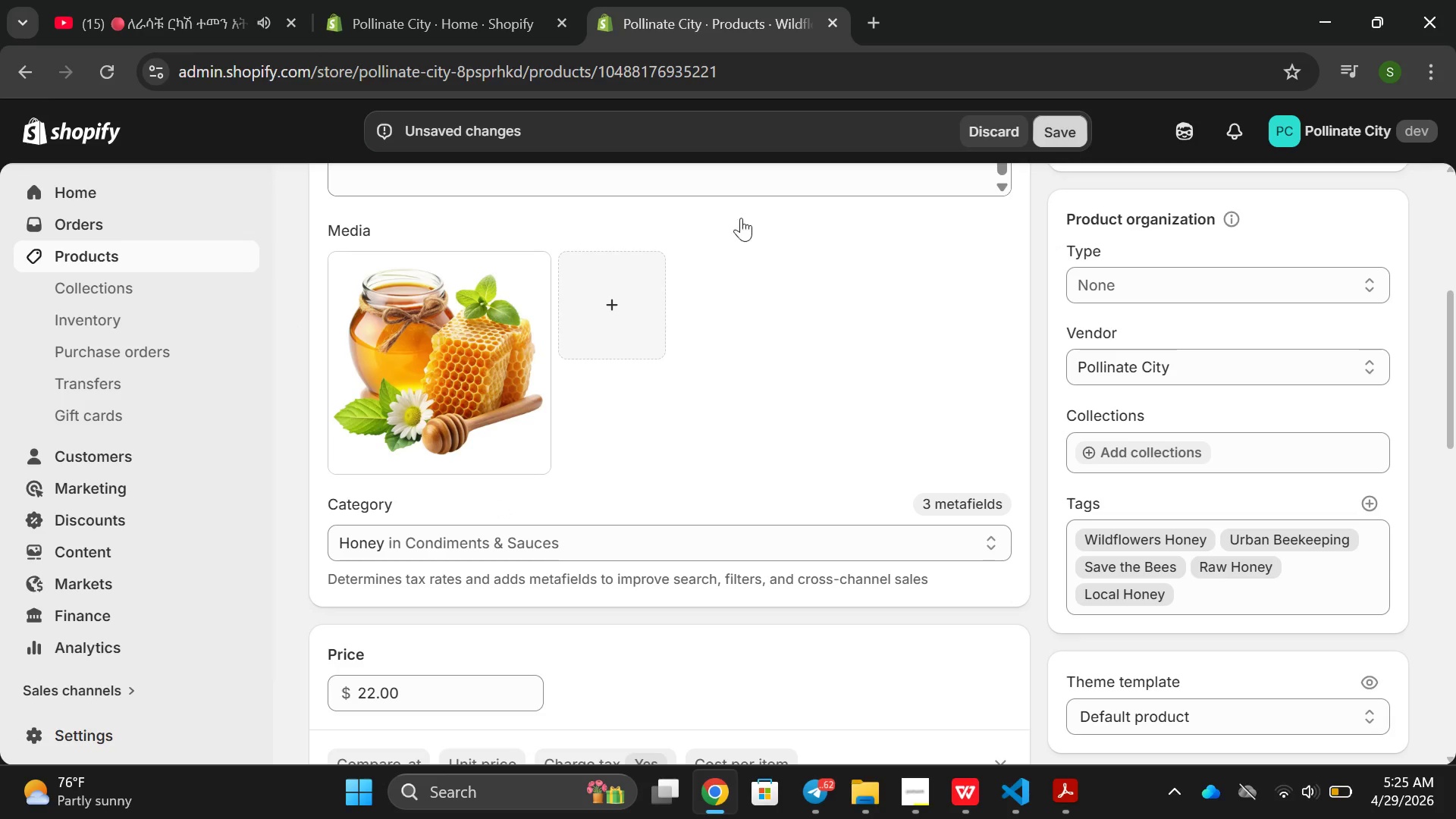 
mouse_move([409, 320])
 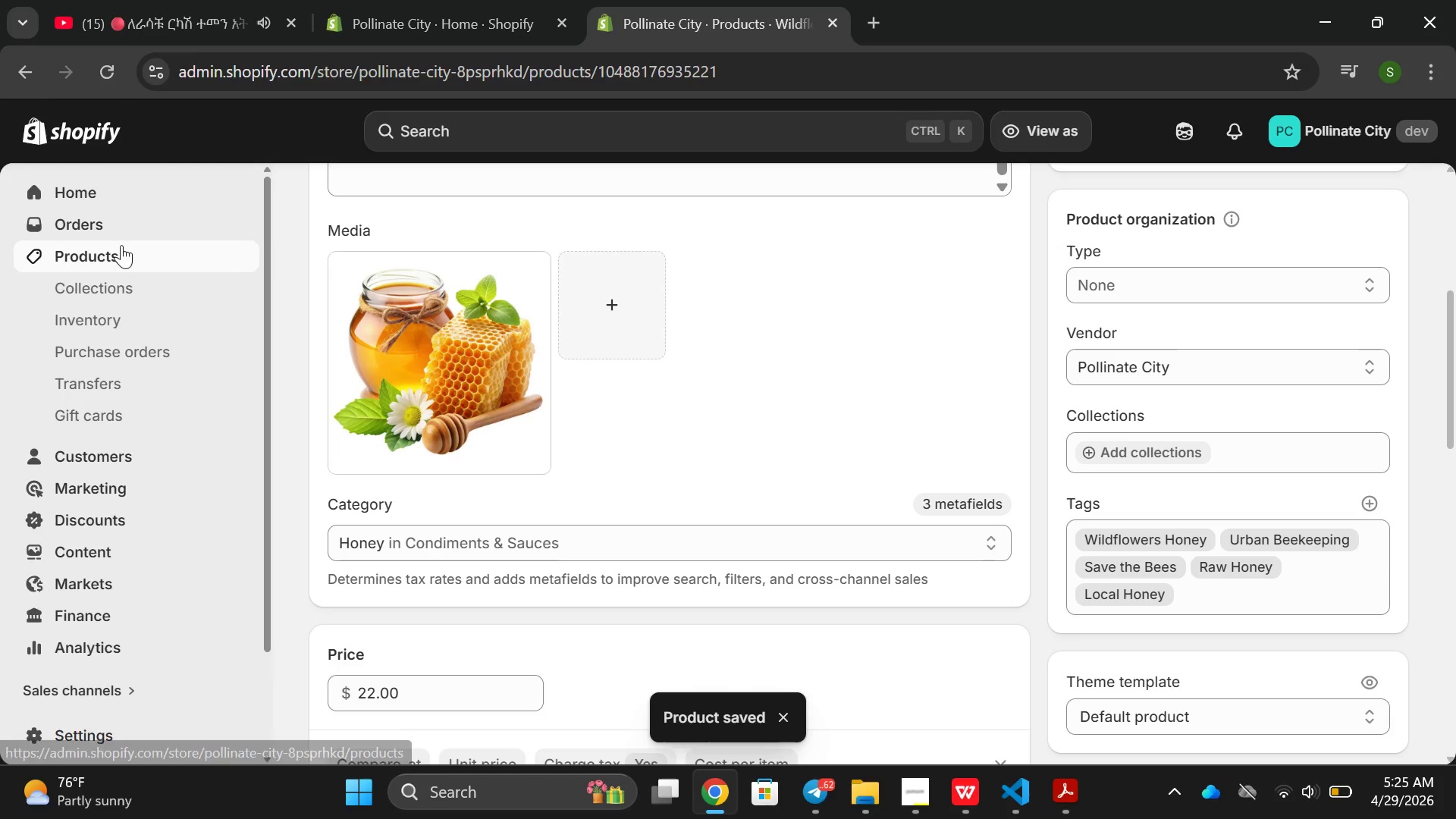 
left_click([99, 249])
 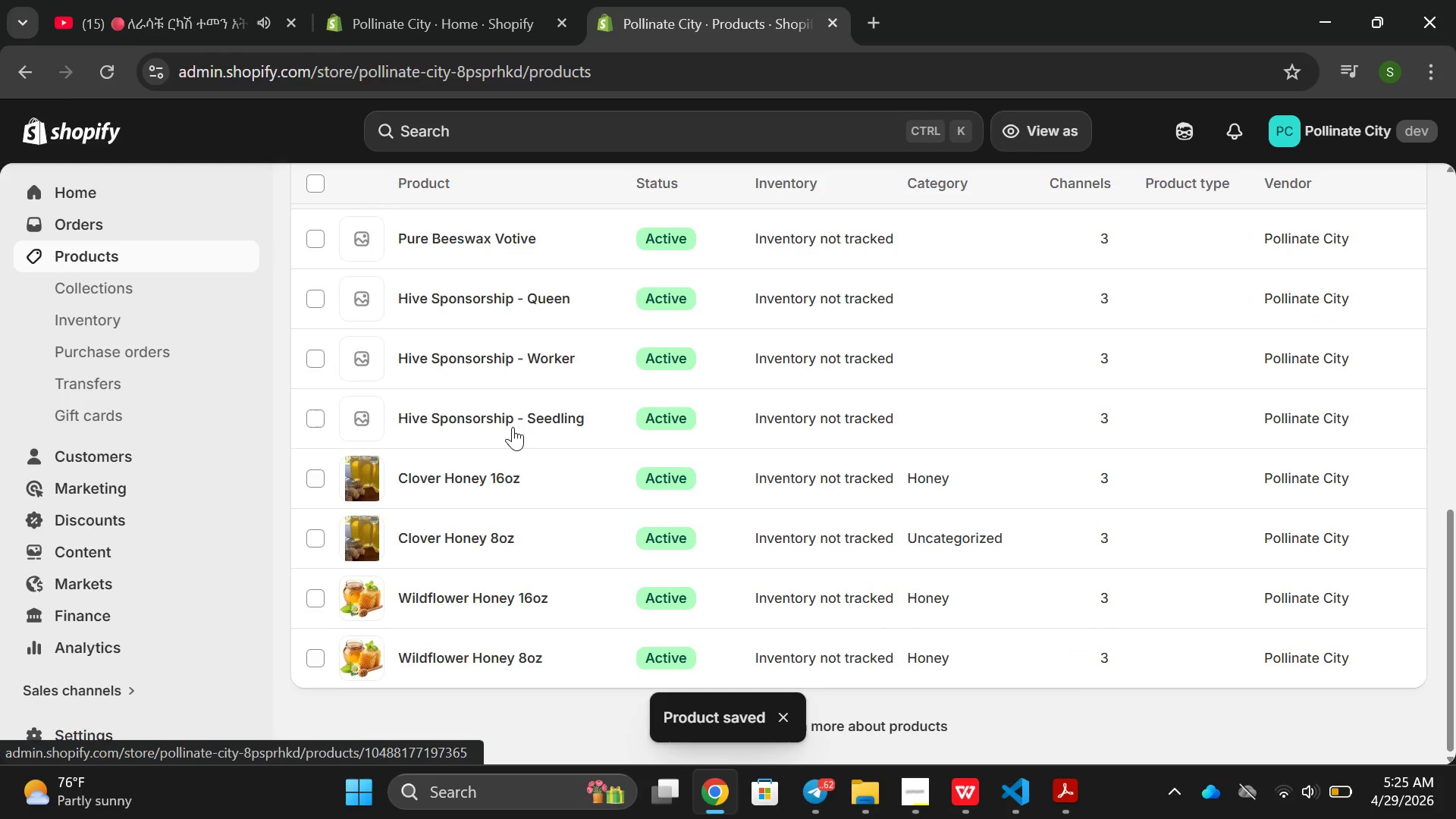 
left_click([501, 534])
 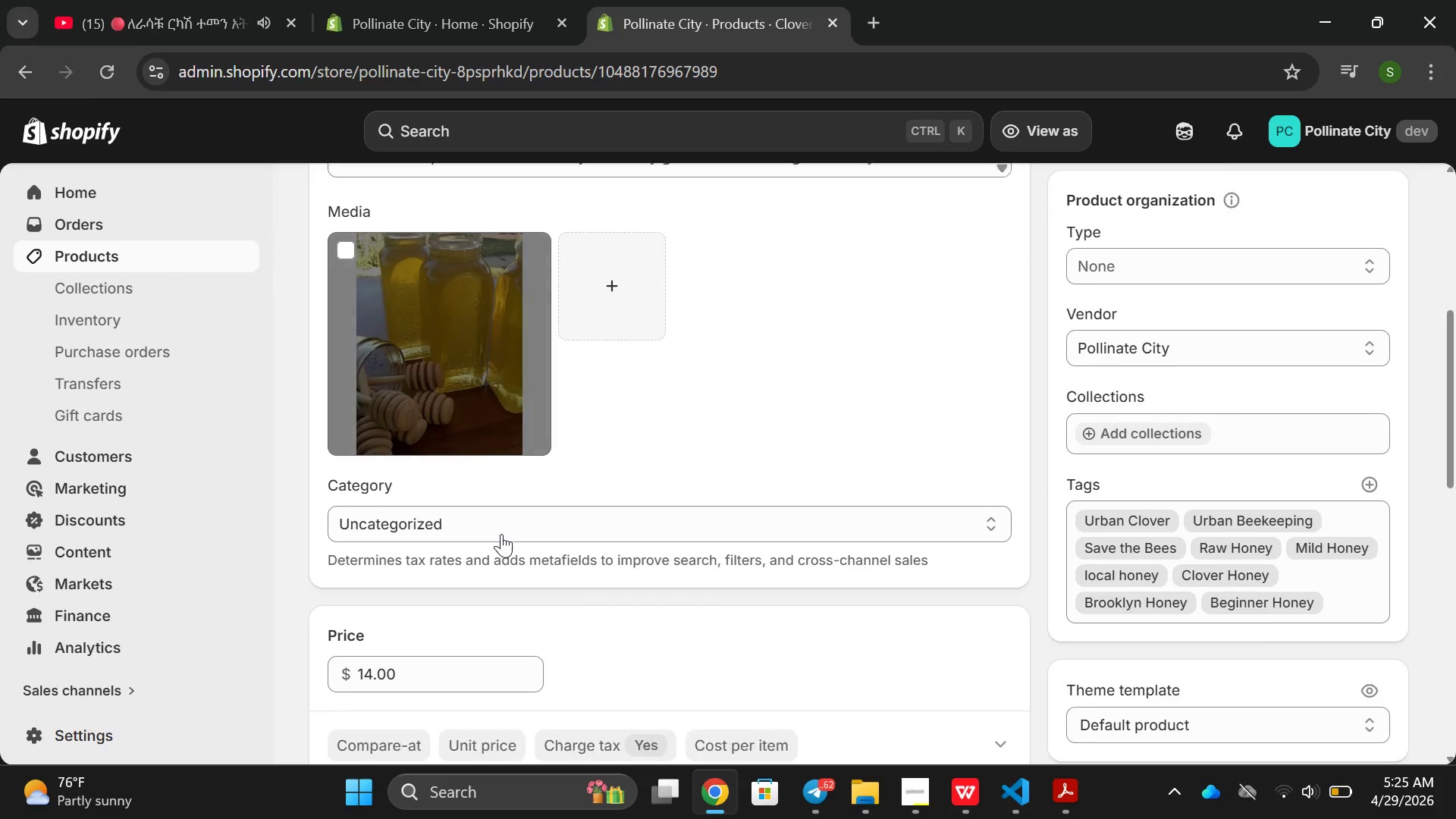 
left_click([753, 447])
 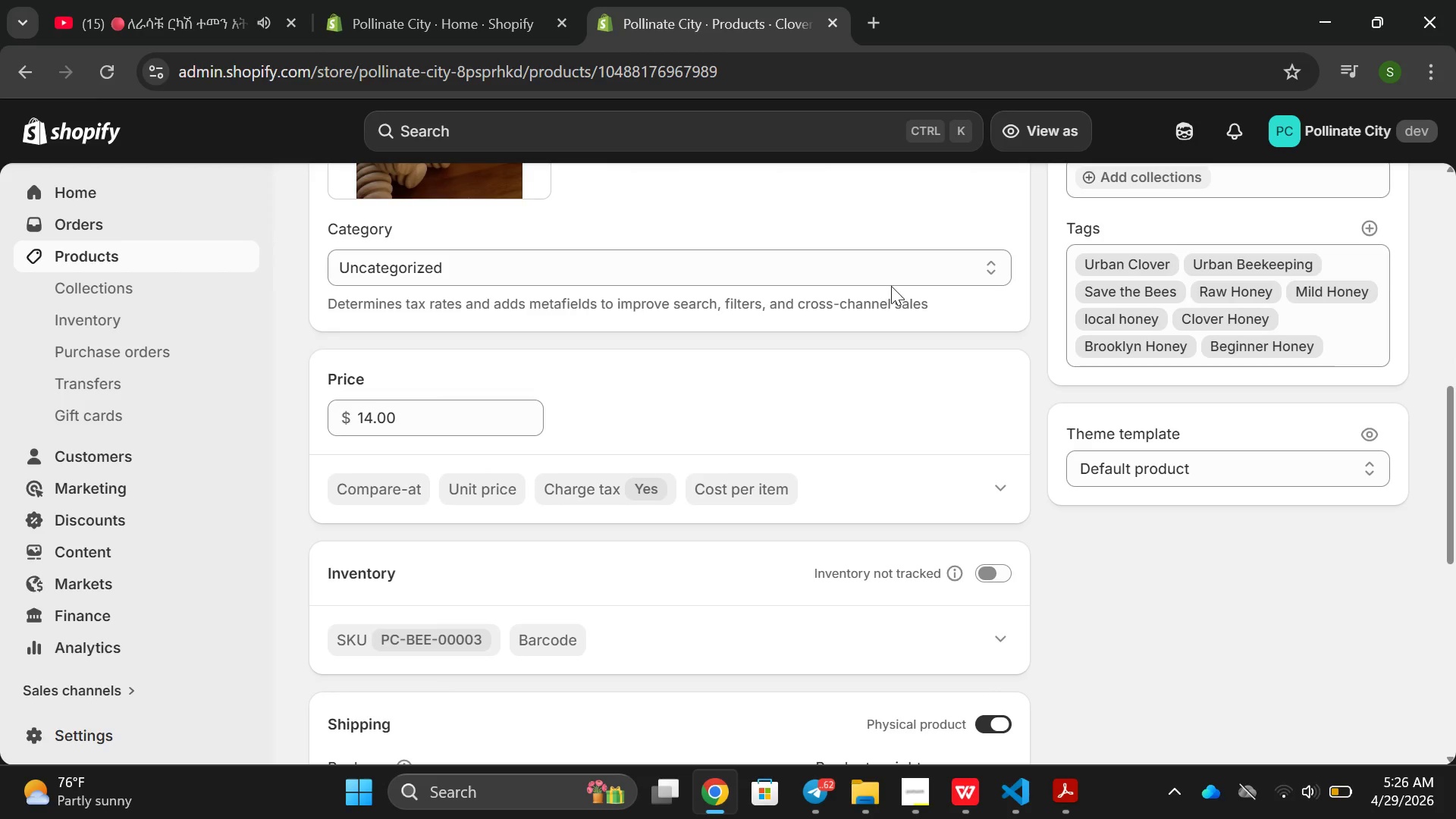 
left_click([888, 284])
 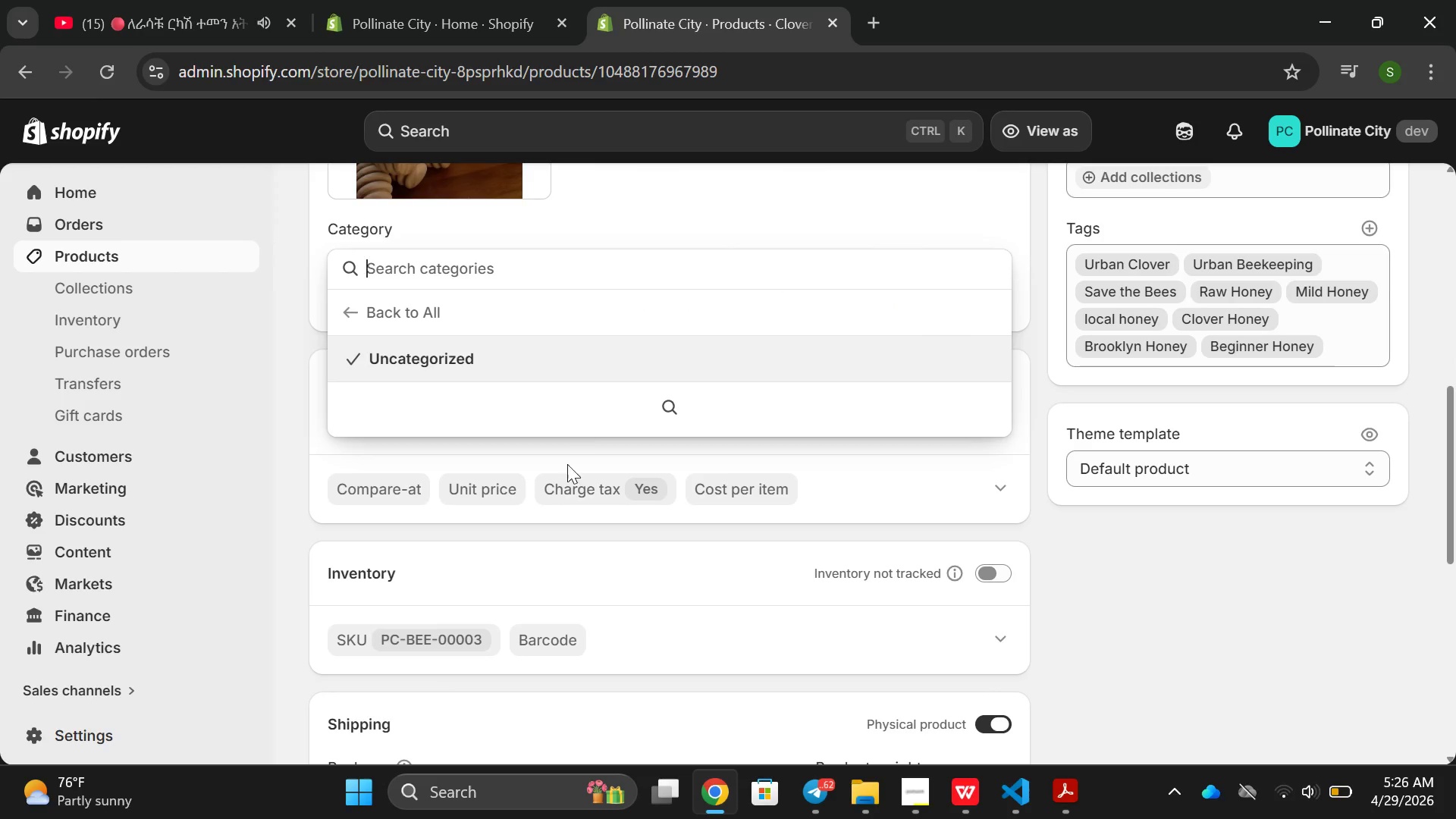 
left_click([582, 625])
 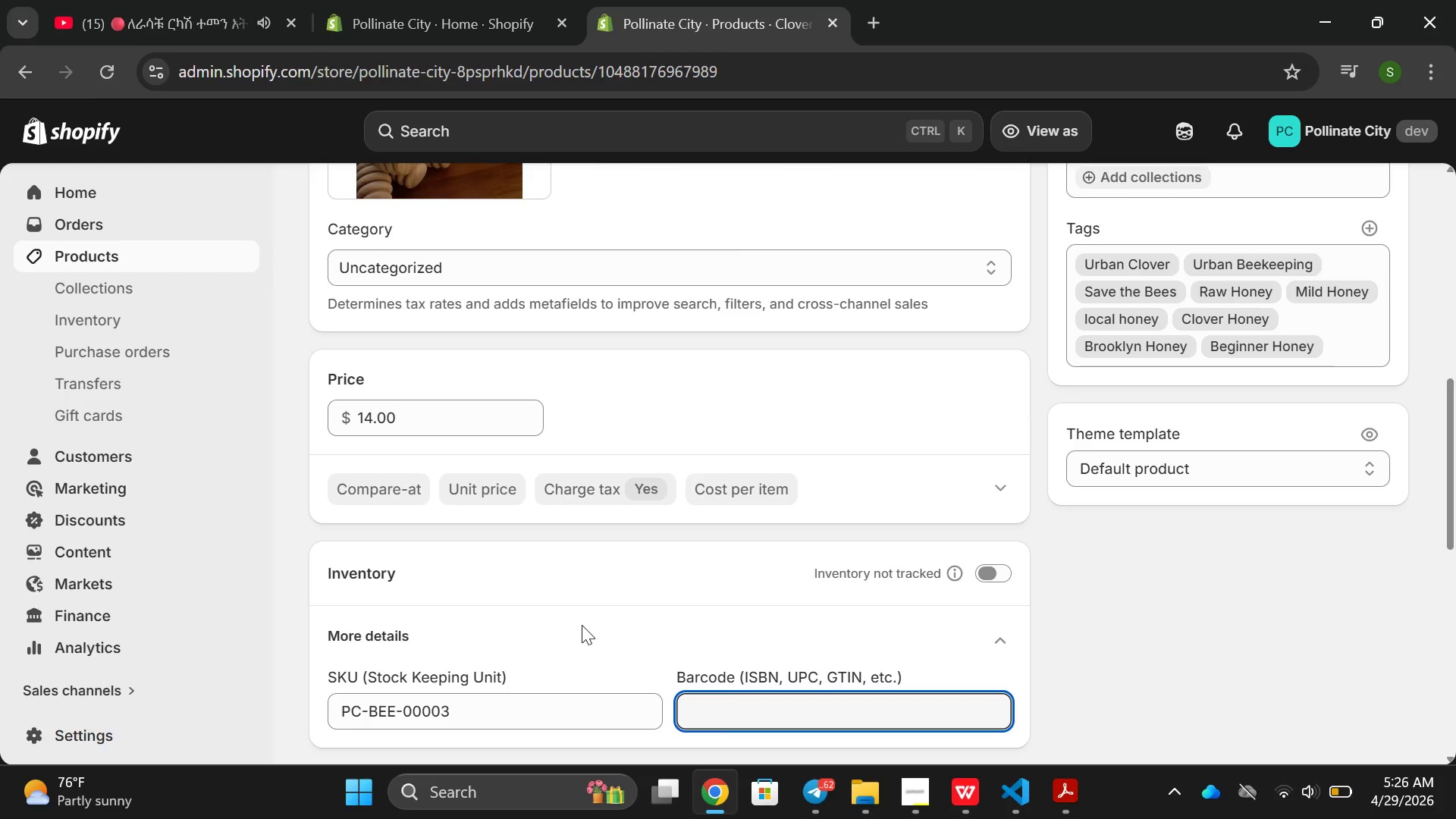 
left_click([450, 554])
 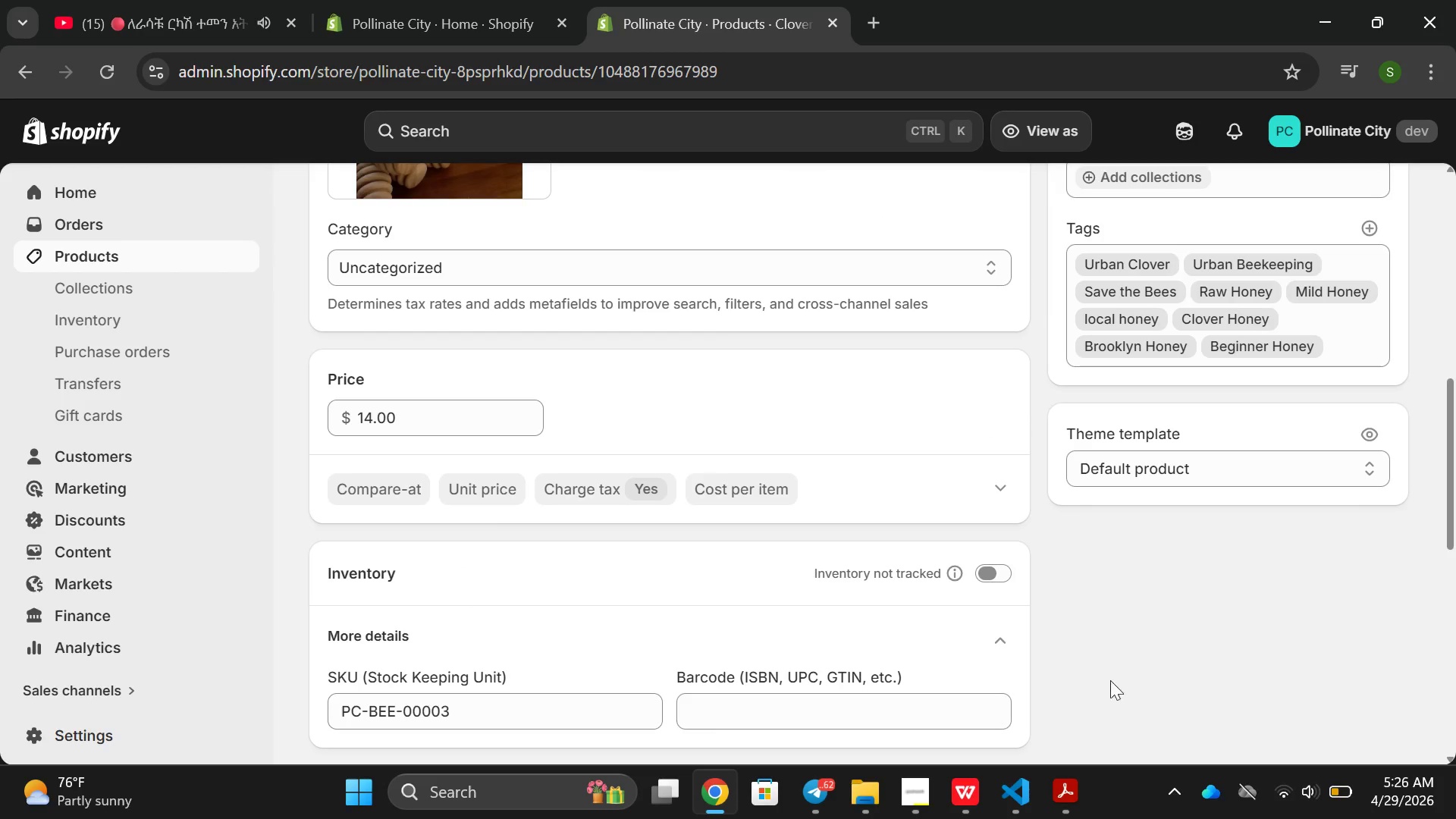 
left_click([1153, 648])
 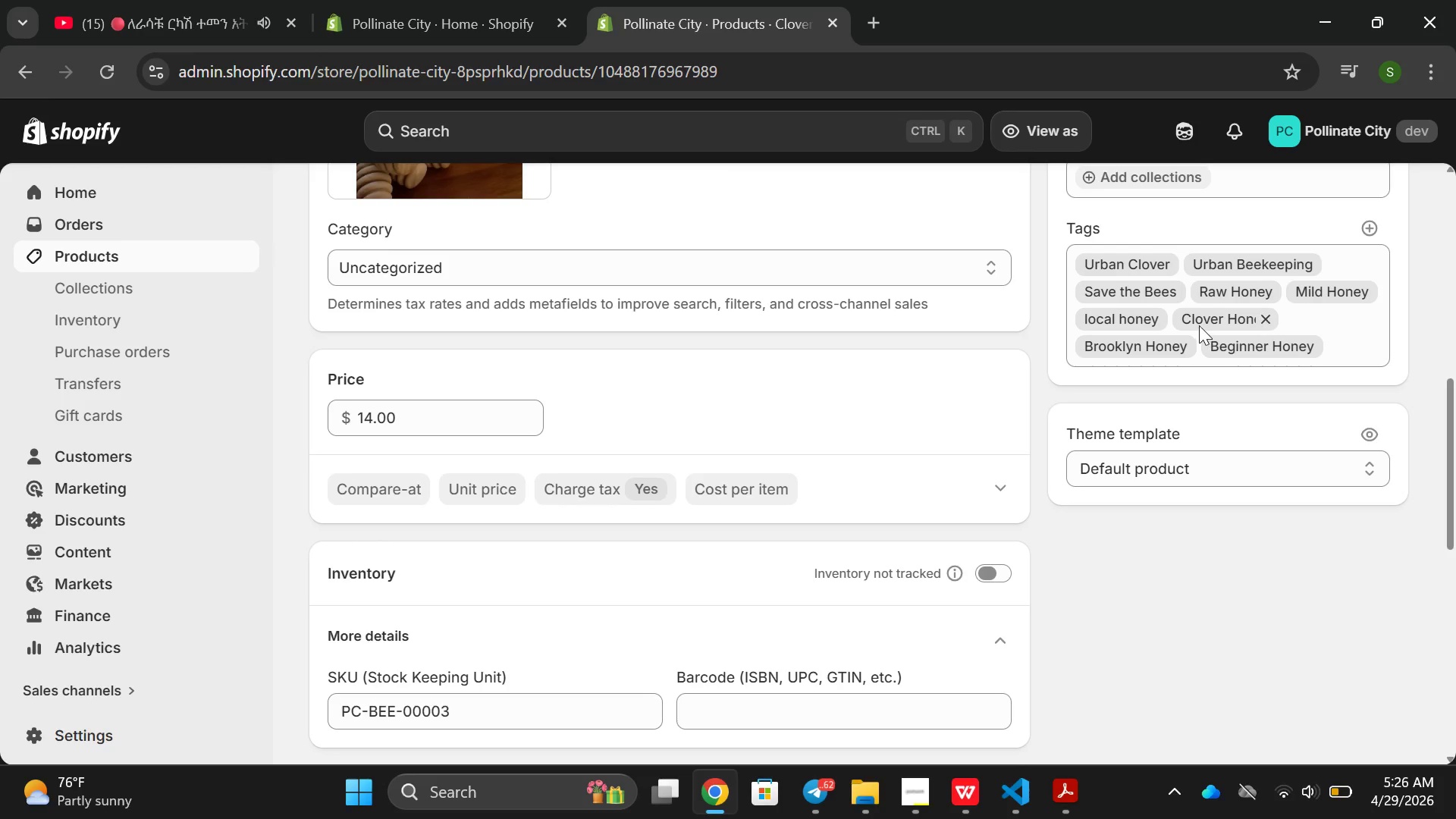 
left_click([1199, 325])
 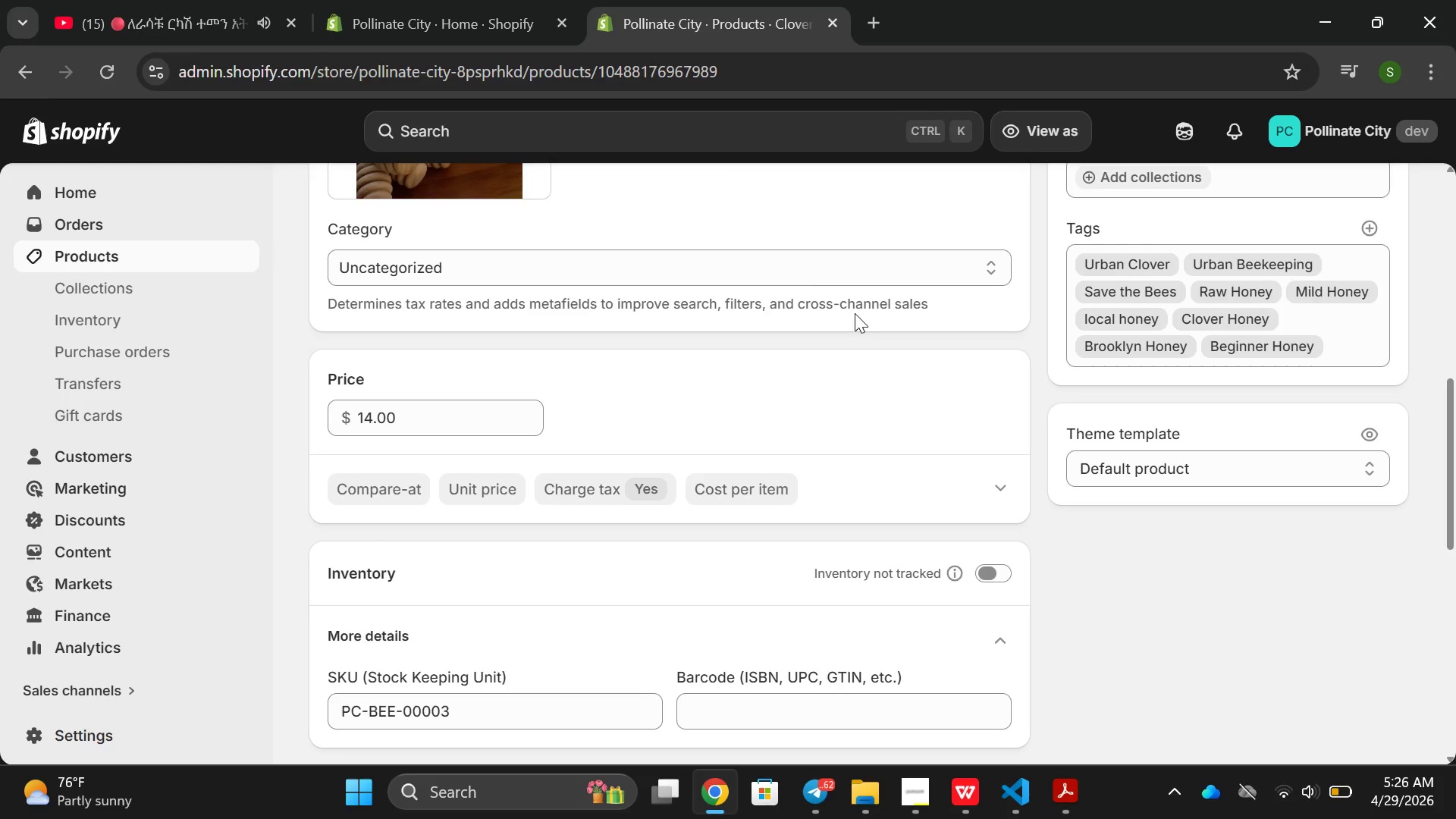 
left_click([789, 280])
 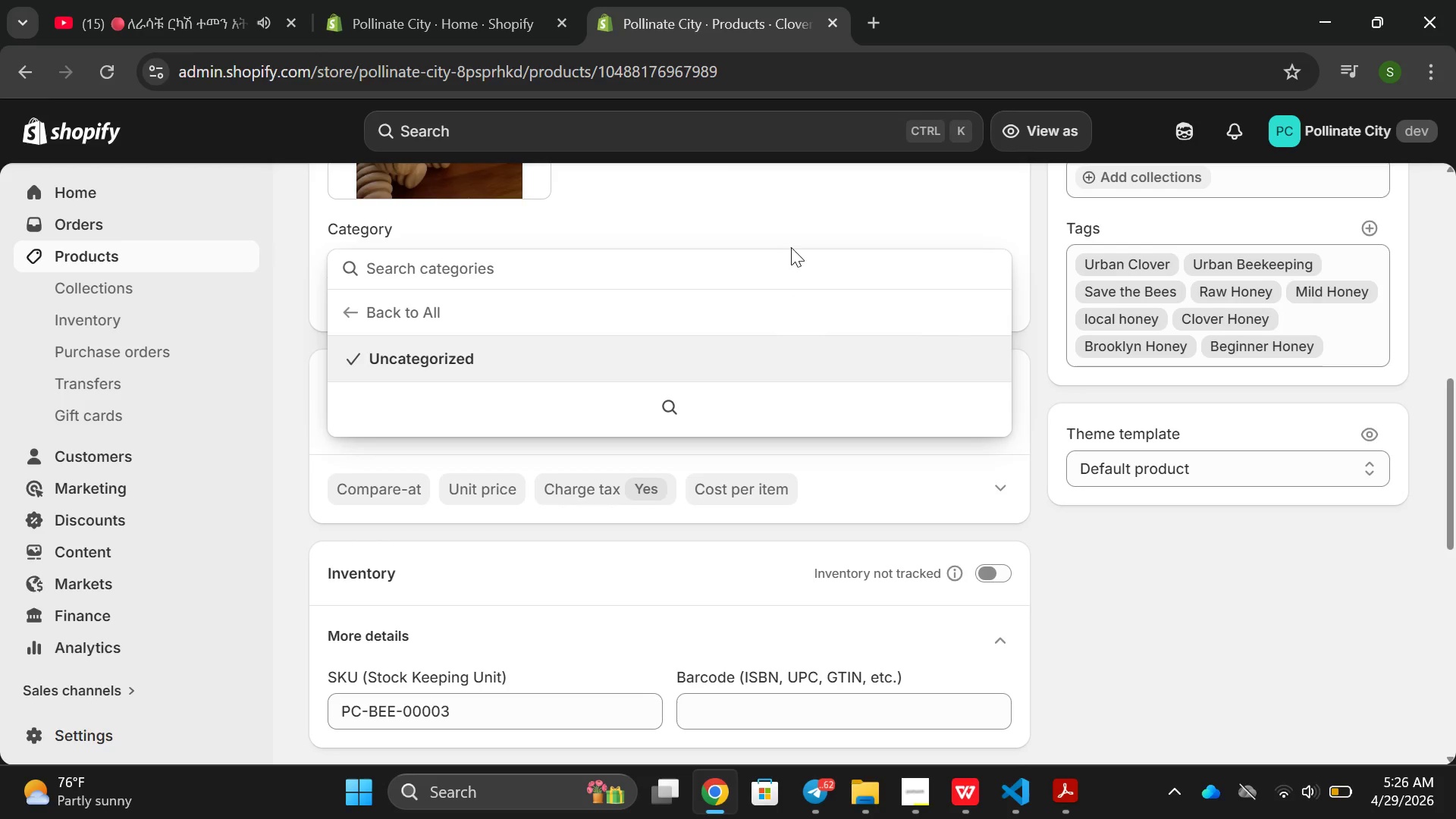 
left_click([792, 234])
 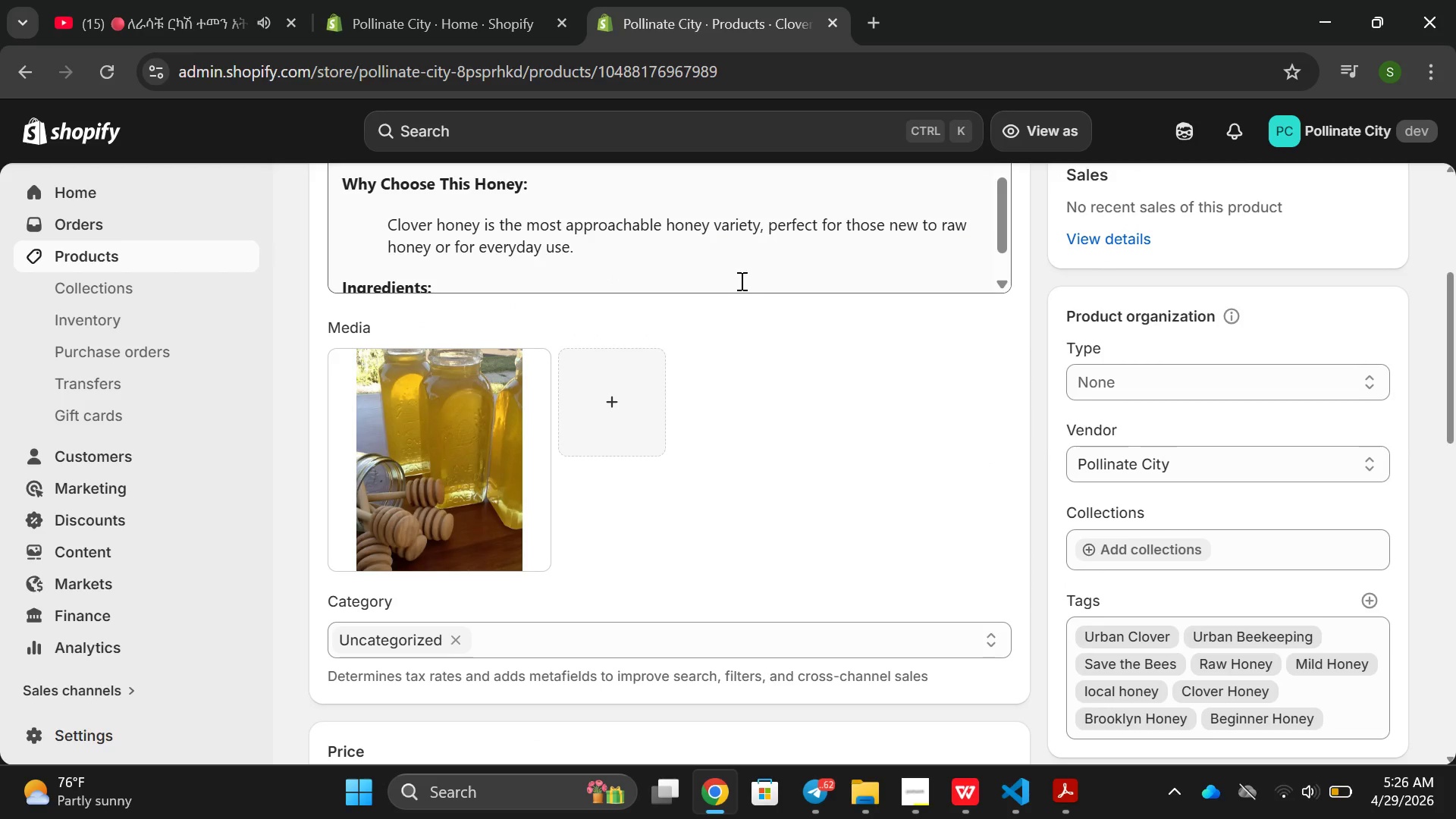 
left_click([799, 231])
 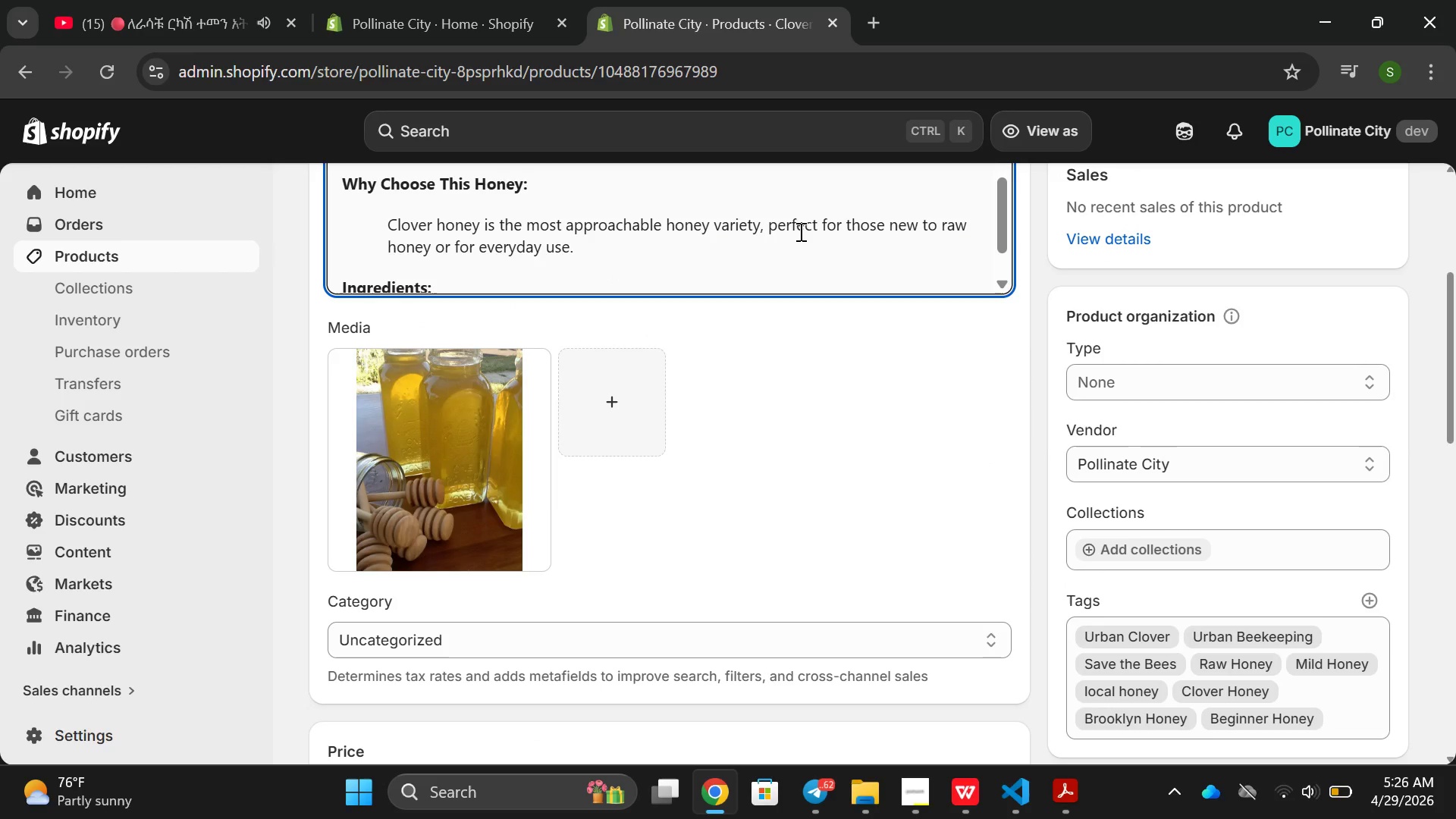 
left_click([799, 231])
 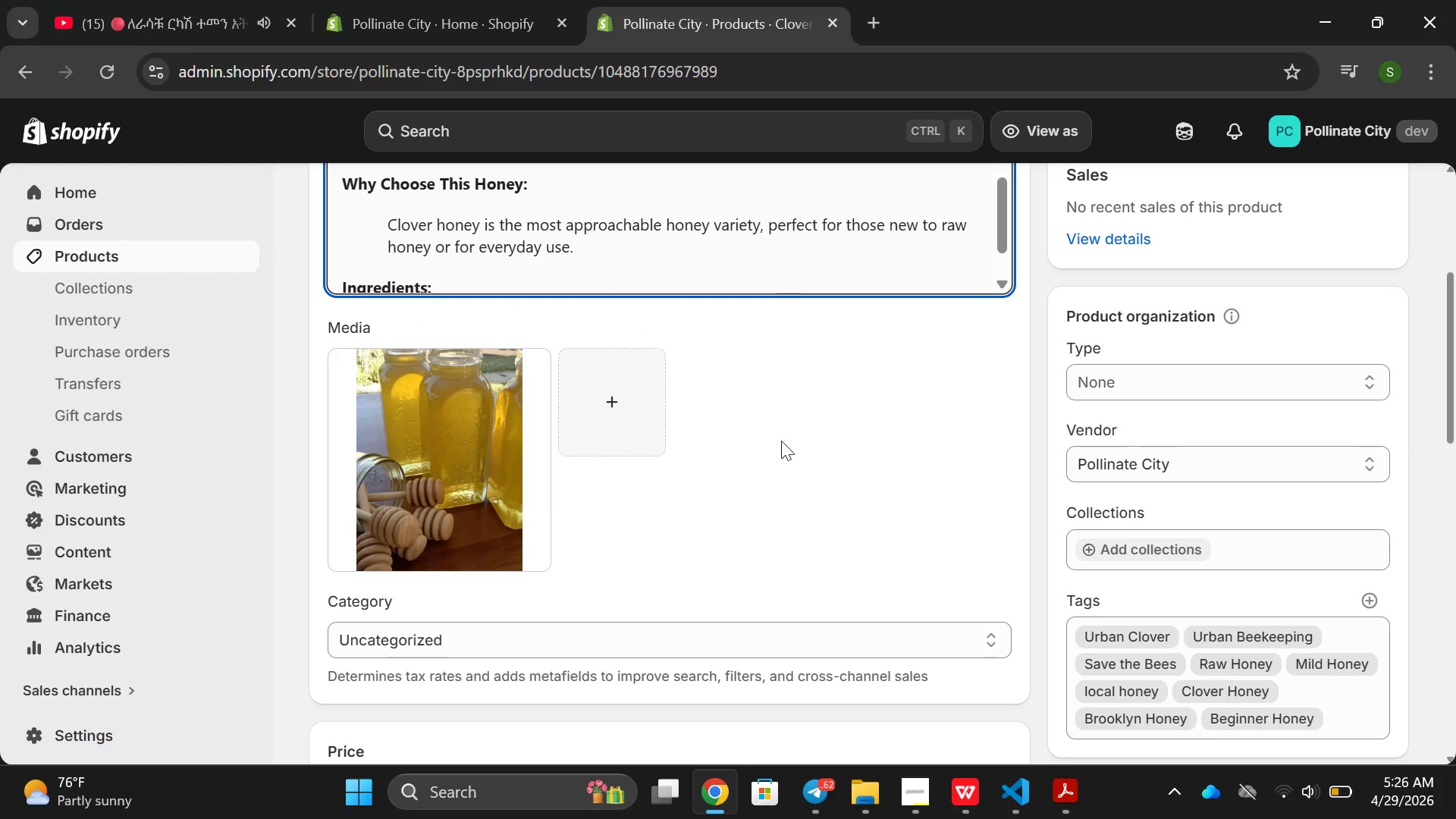 
left_click([785, 466])
 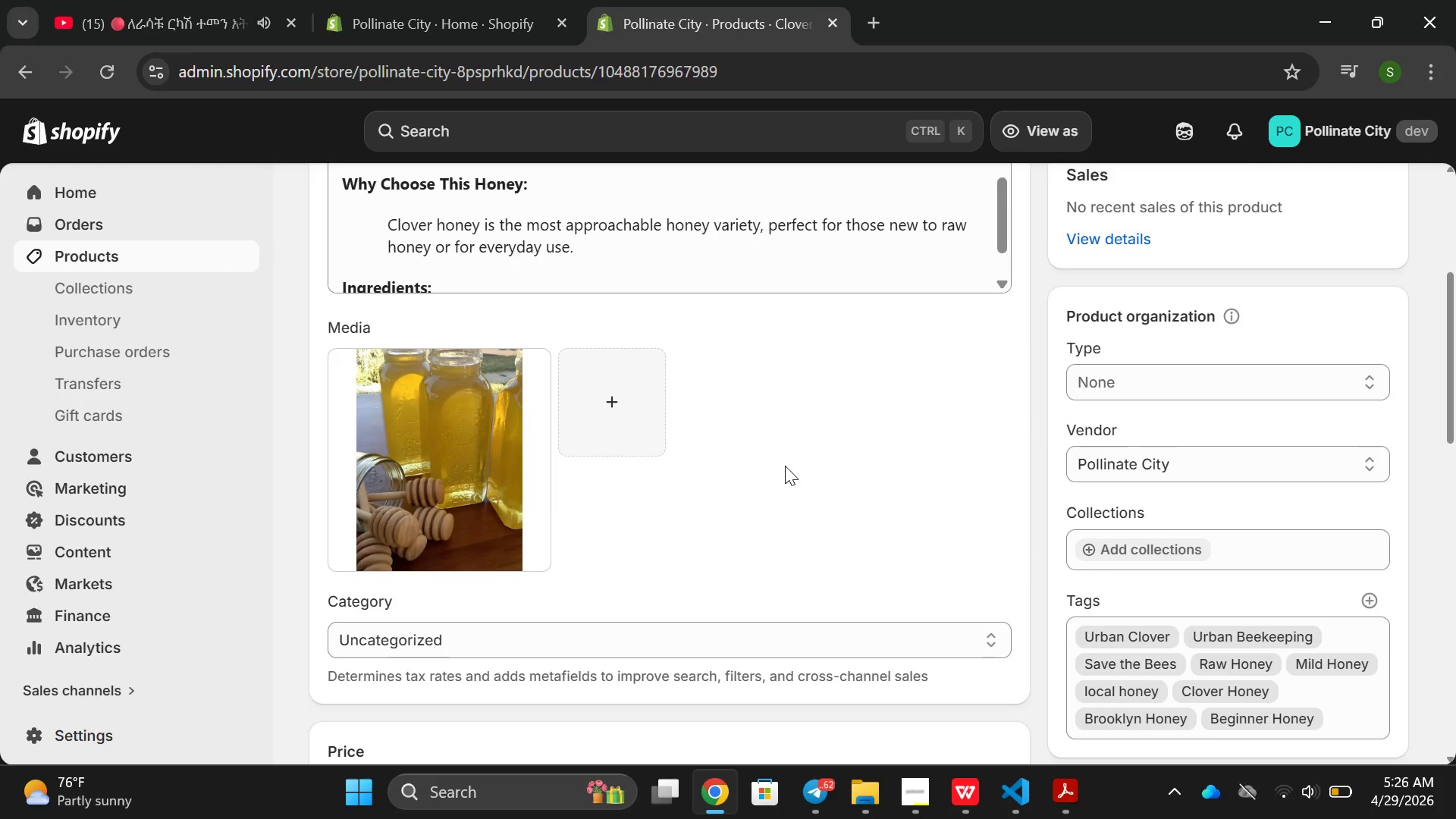 
left_click([785, 466])
 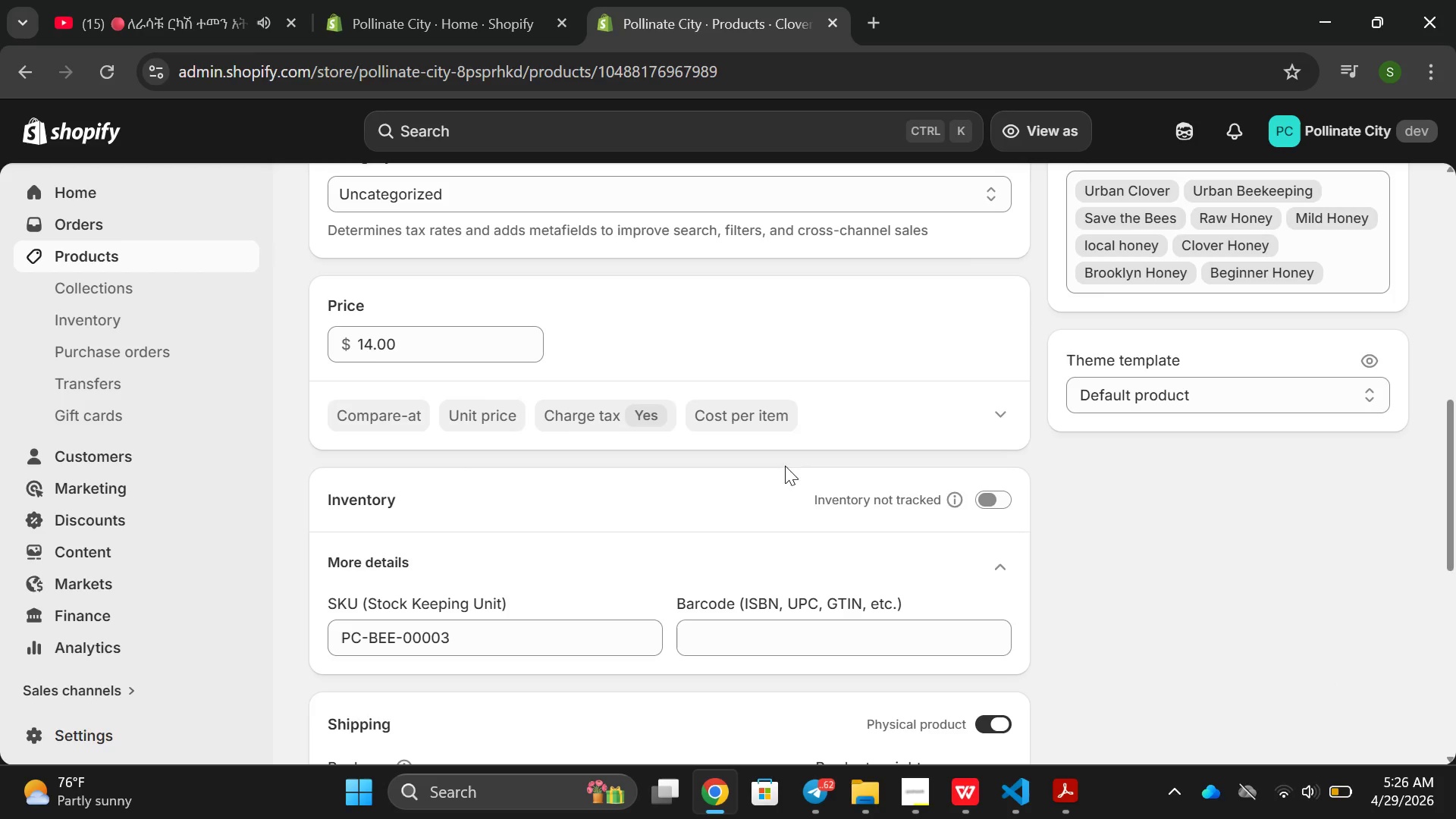 
left_click([795, 334])
 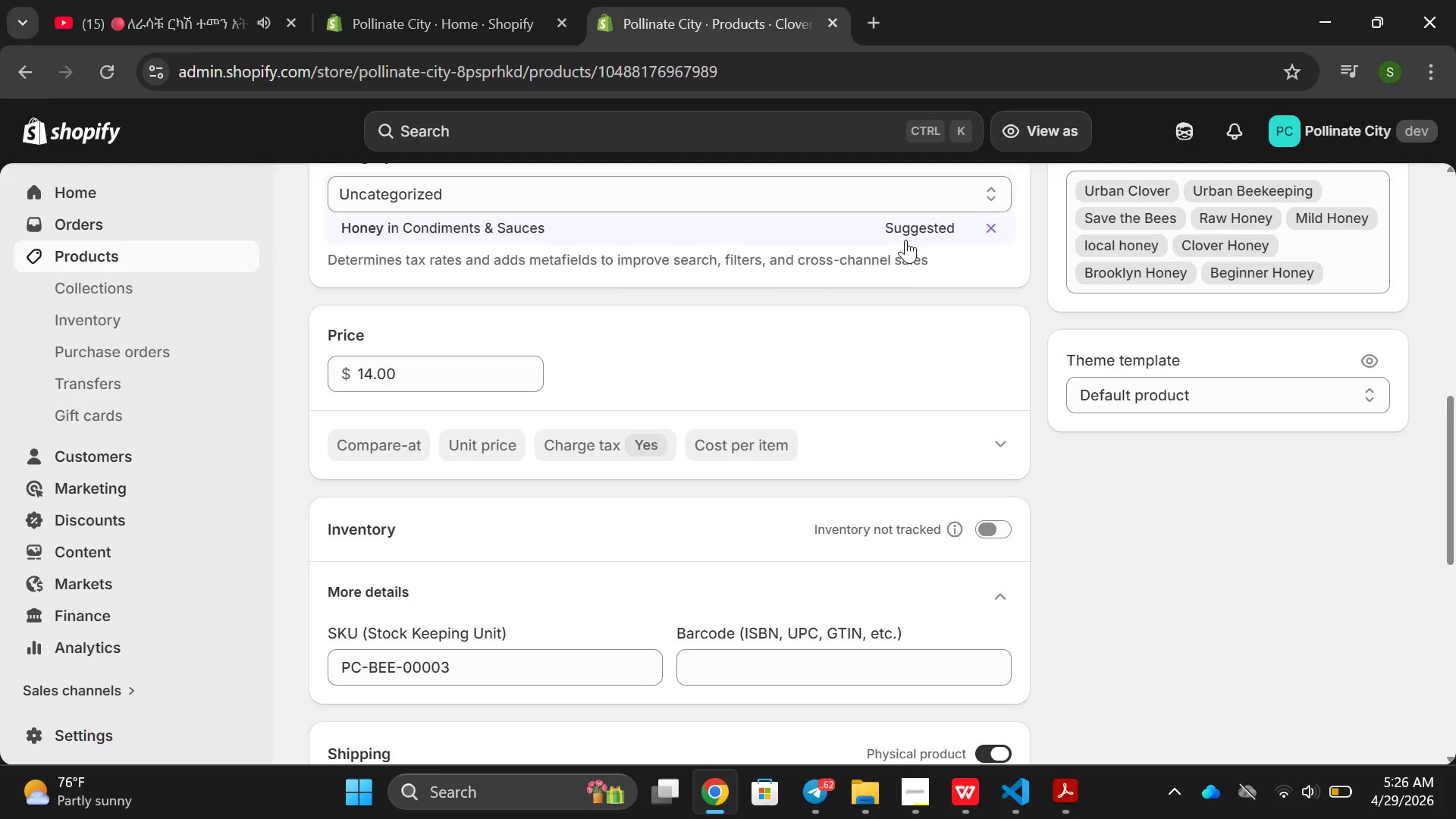 
left_click([908, 232])
 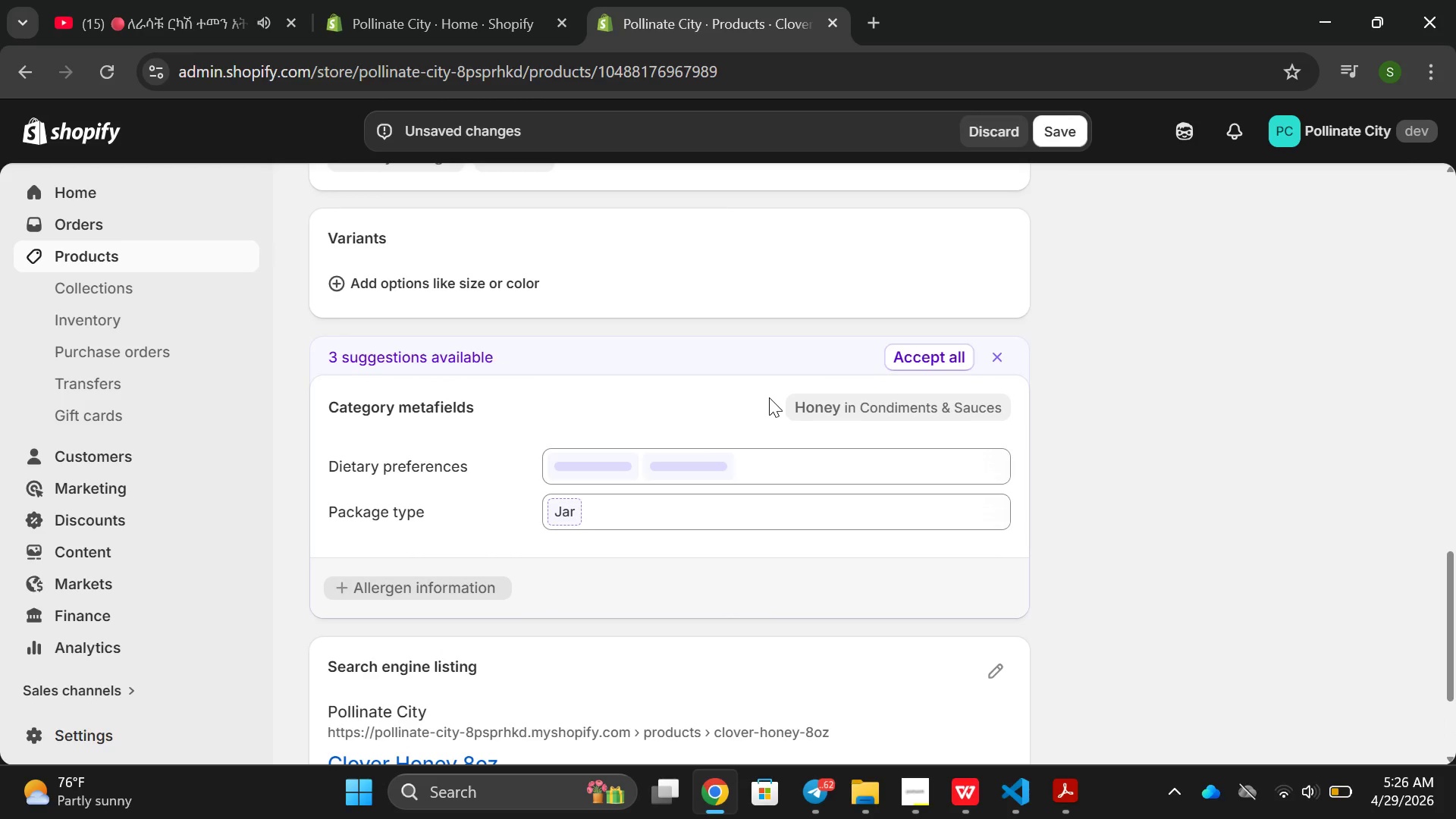 
wait(5.36)
 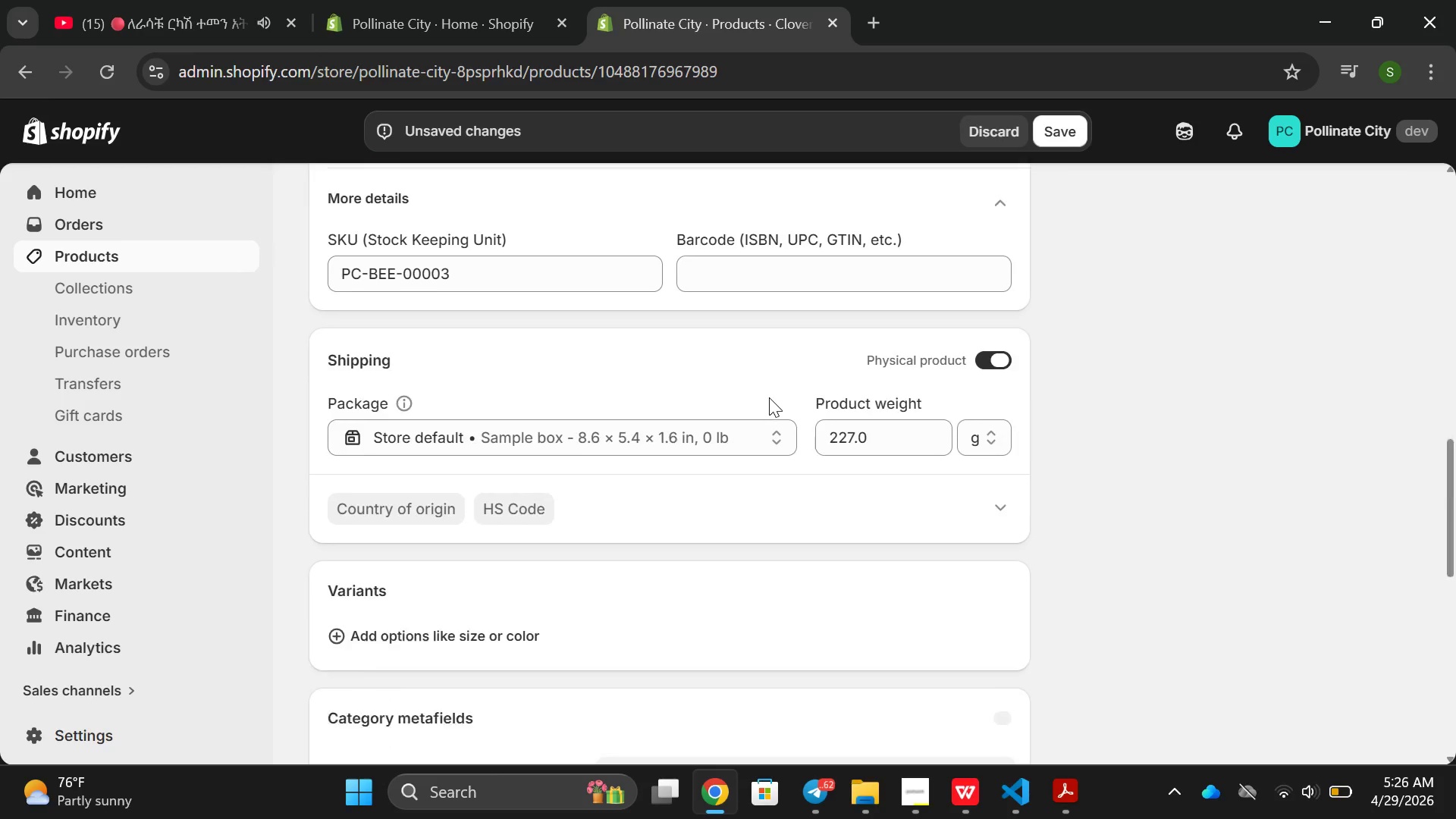 
left_click([949, 353])